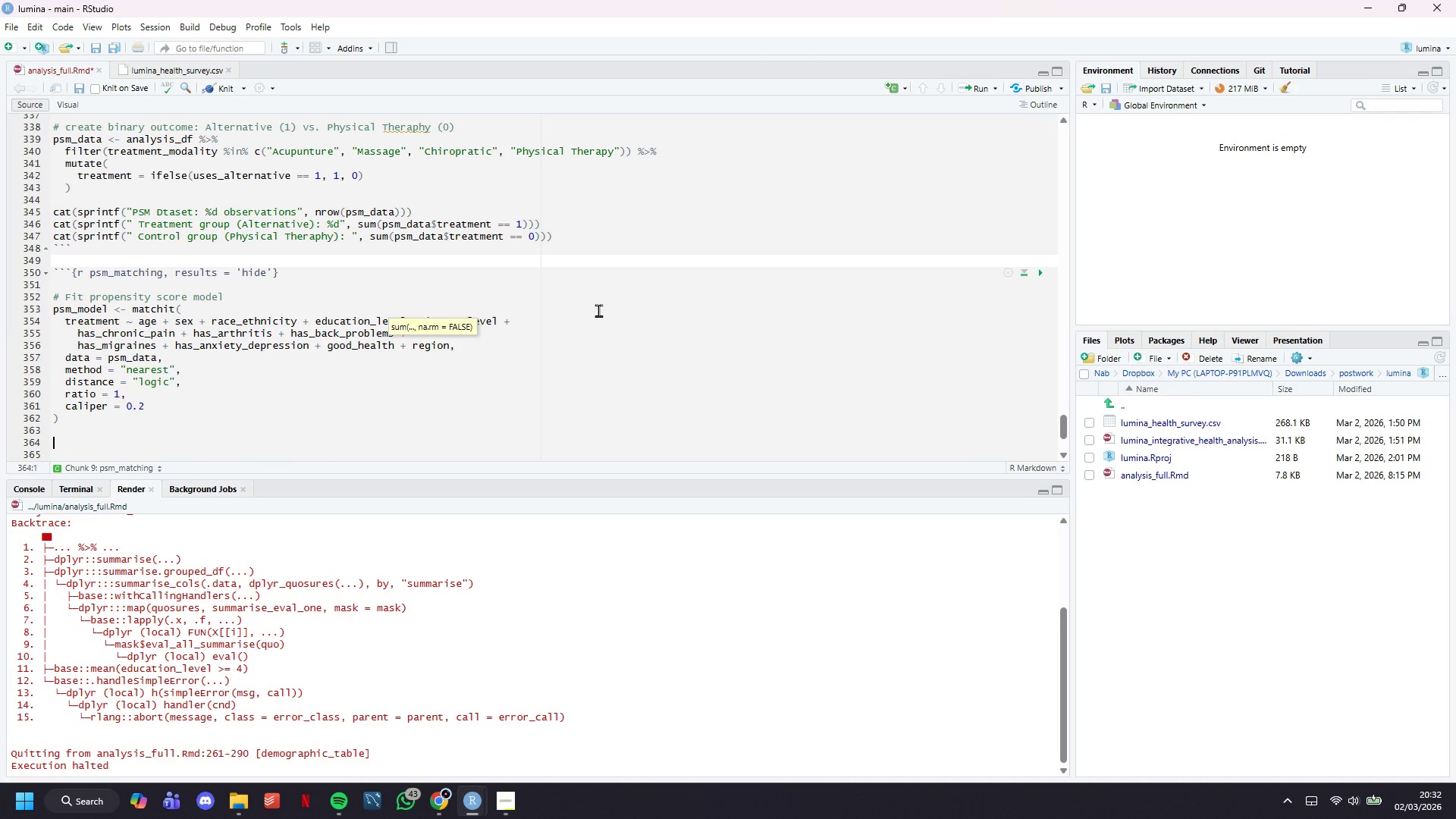 
key(Enter)
 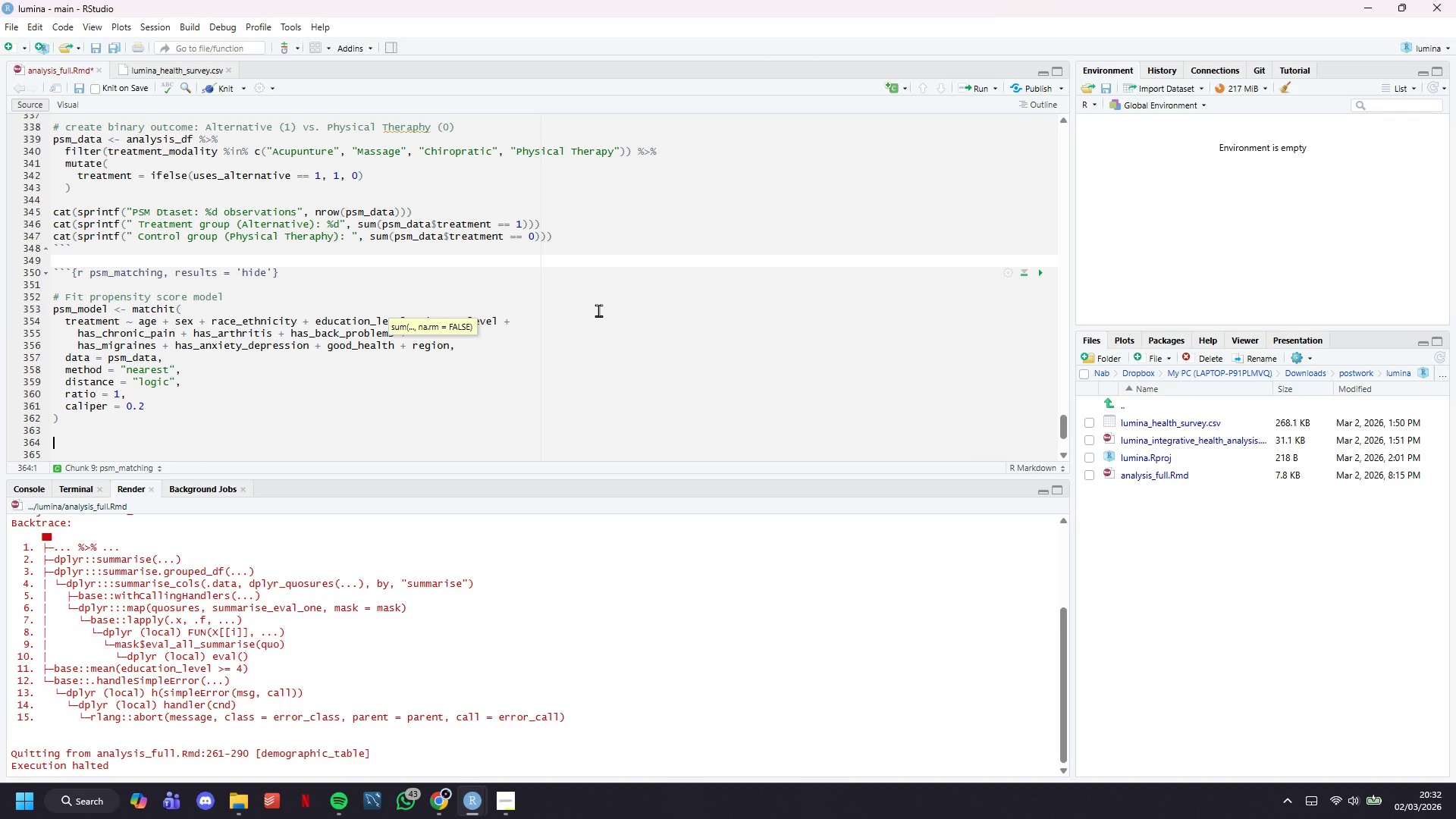 
type(# Extract matche )
key(Backspace)
type(d data)
 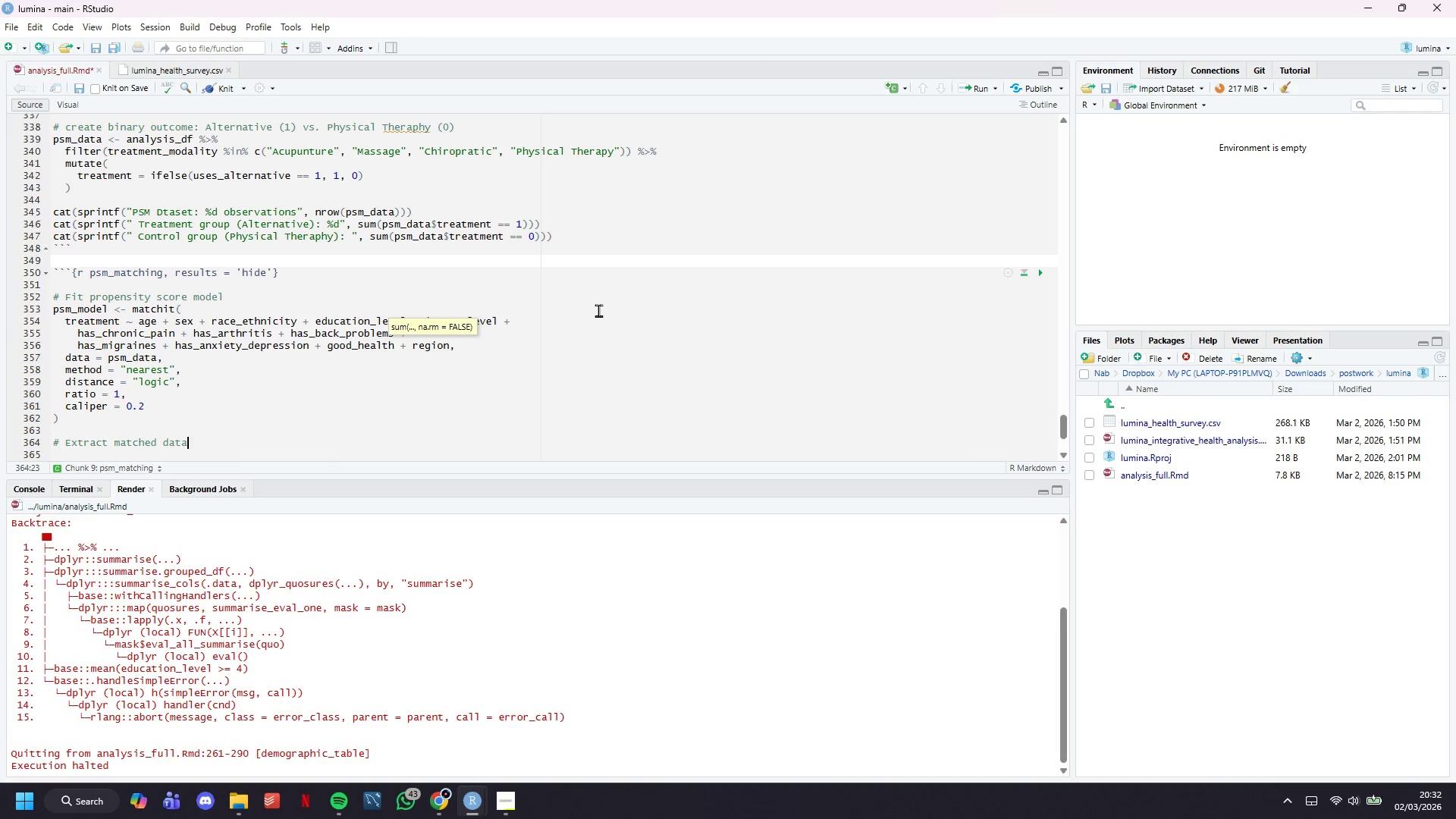 
key(Enter)
 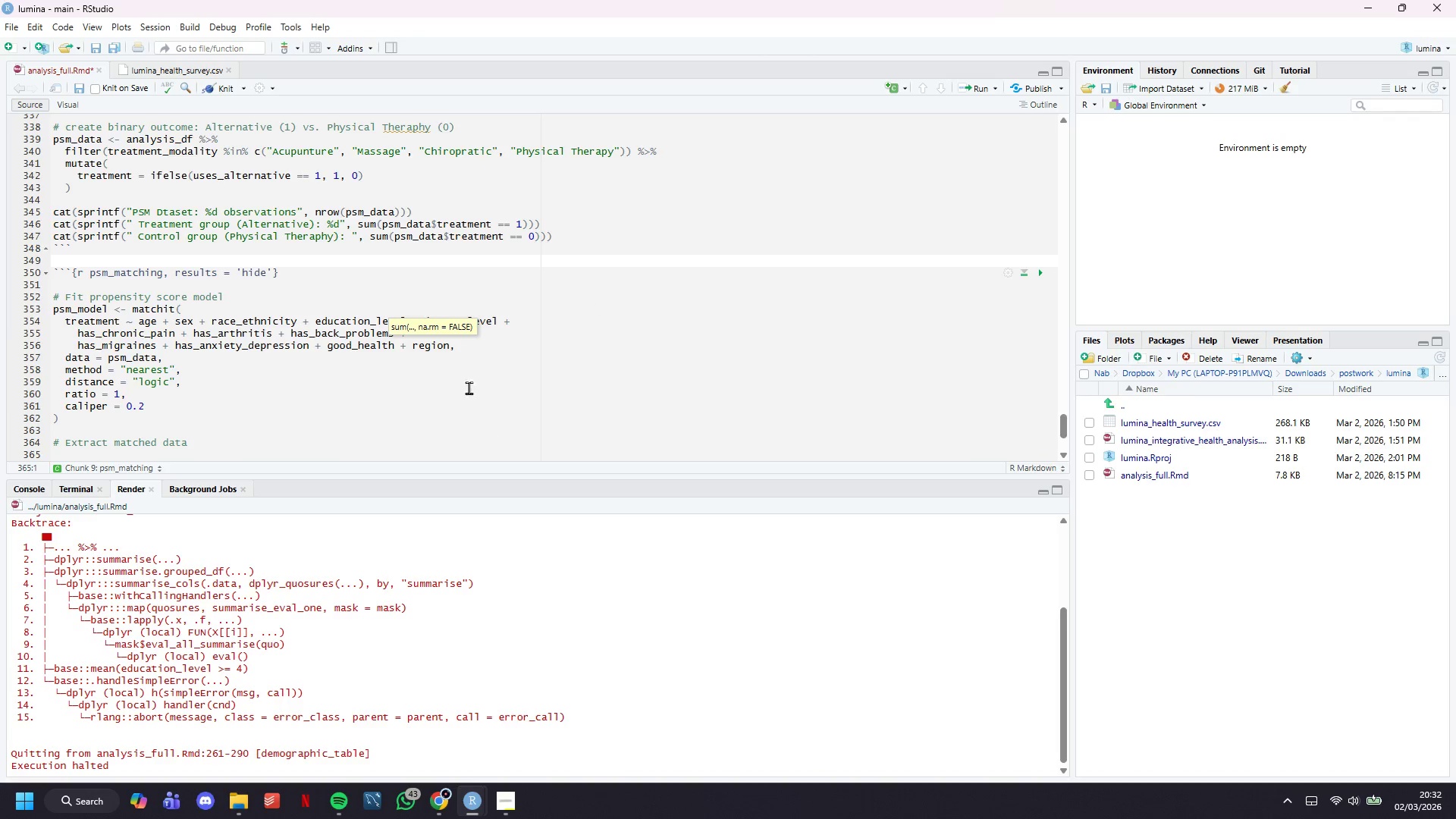 
scroll: coordinate [447, 353], scroll_direction: down, amount: 3.0
 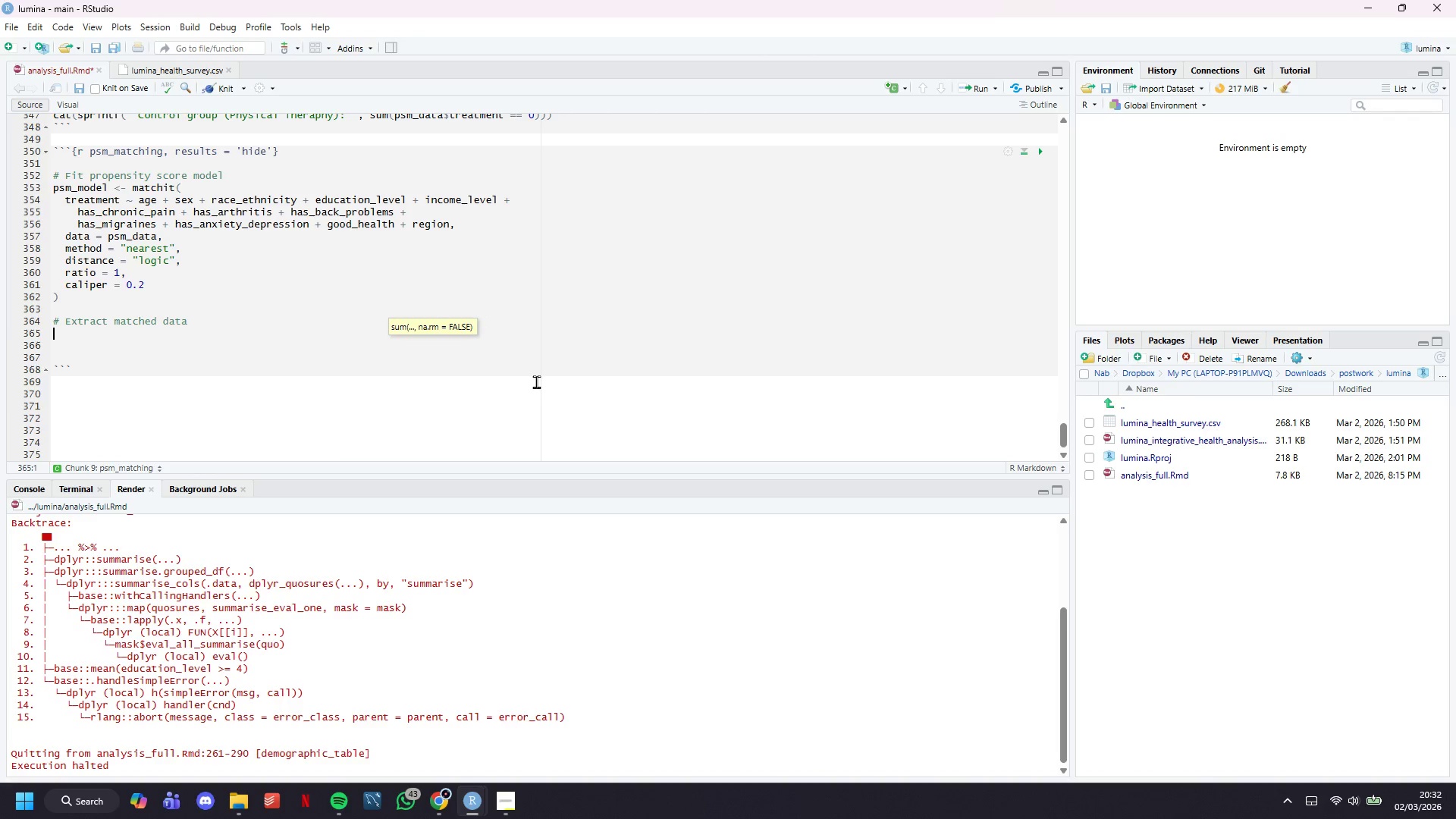 
wait(9.8)
 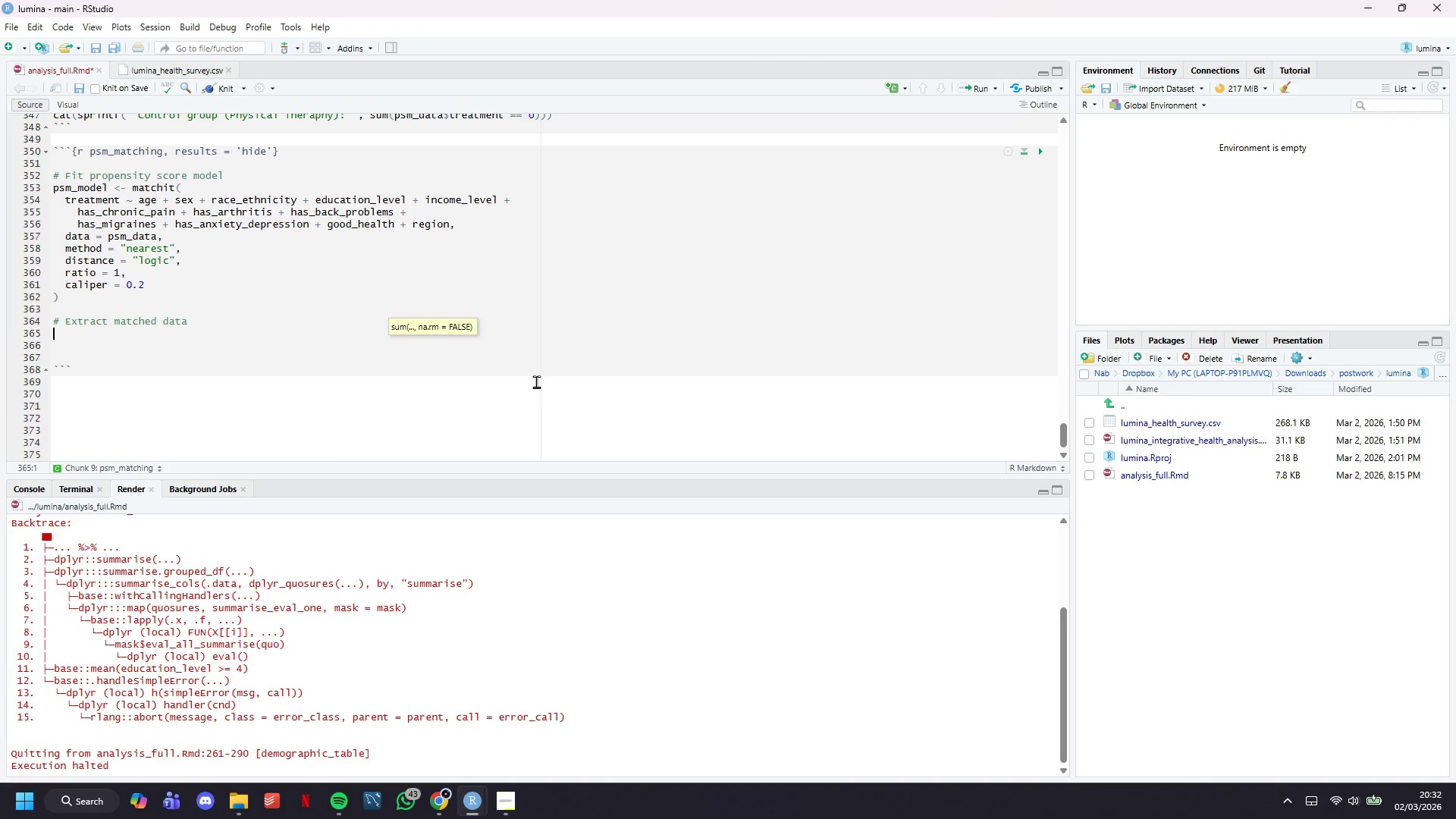 
type(matched_data <- match.data(ps,)
key(Backspace)
type(m_model)
 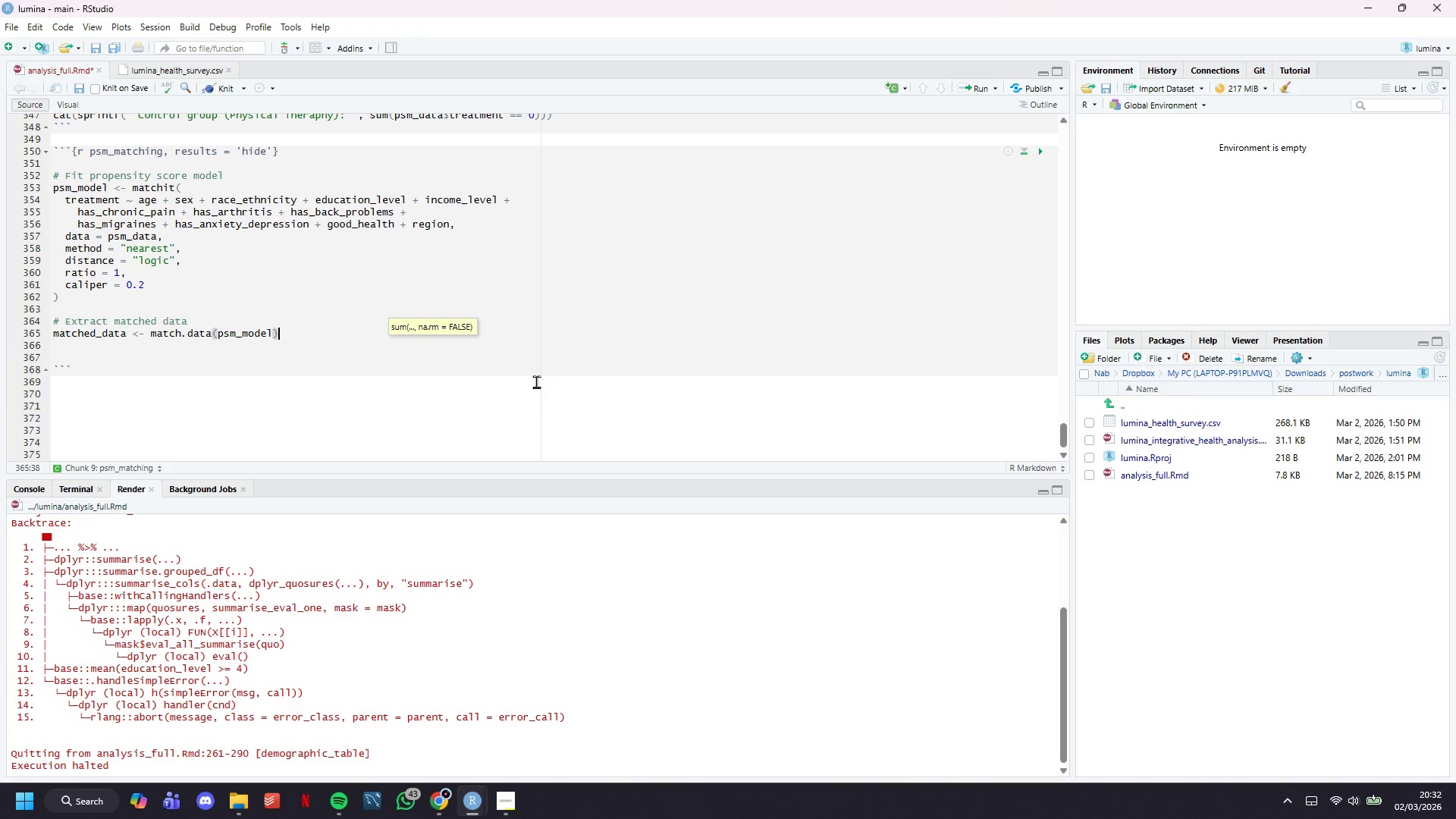 
 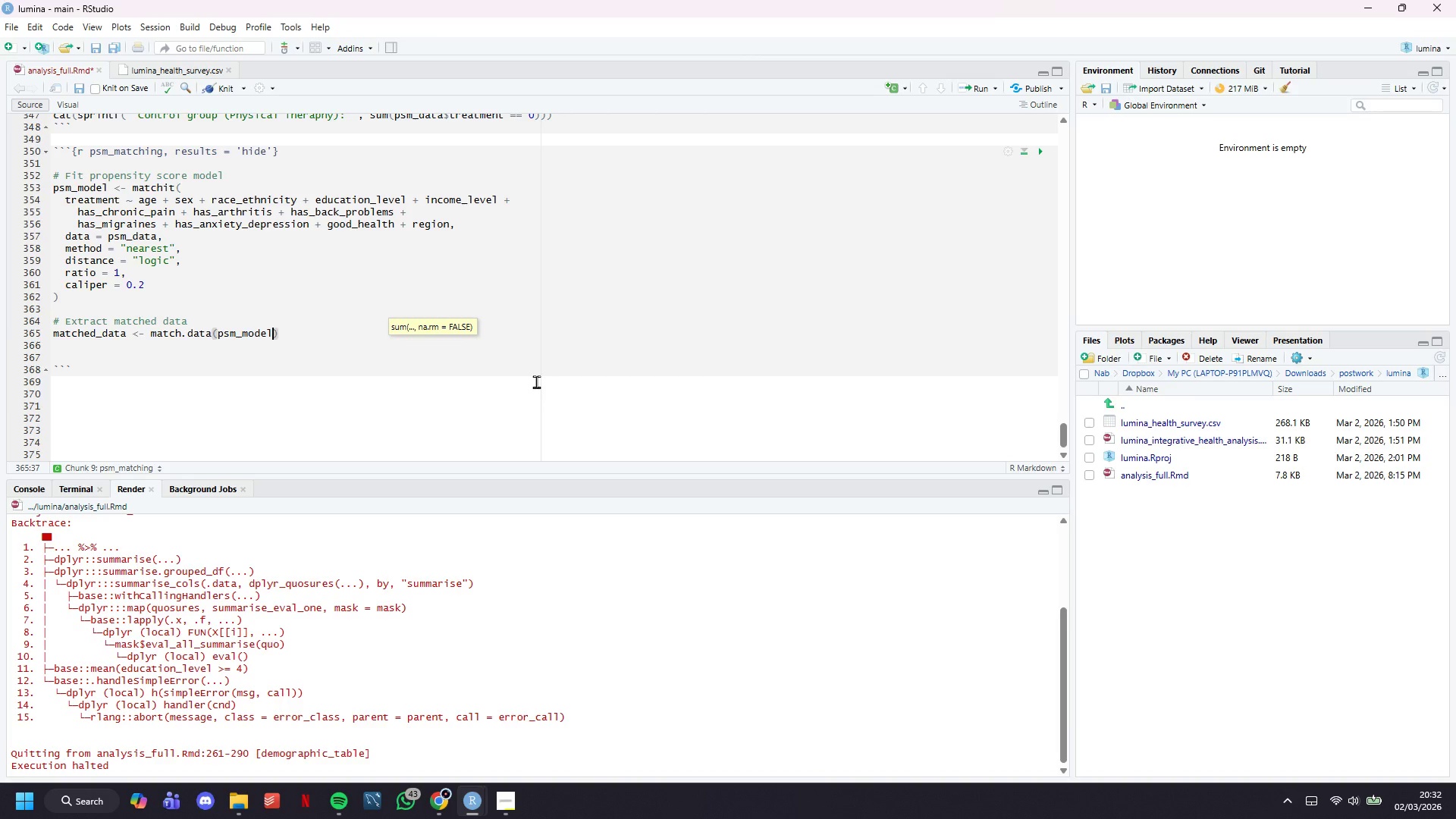 
key(ArrowRight)
 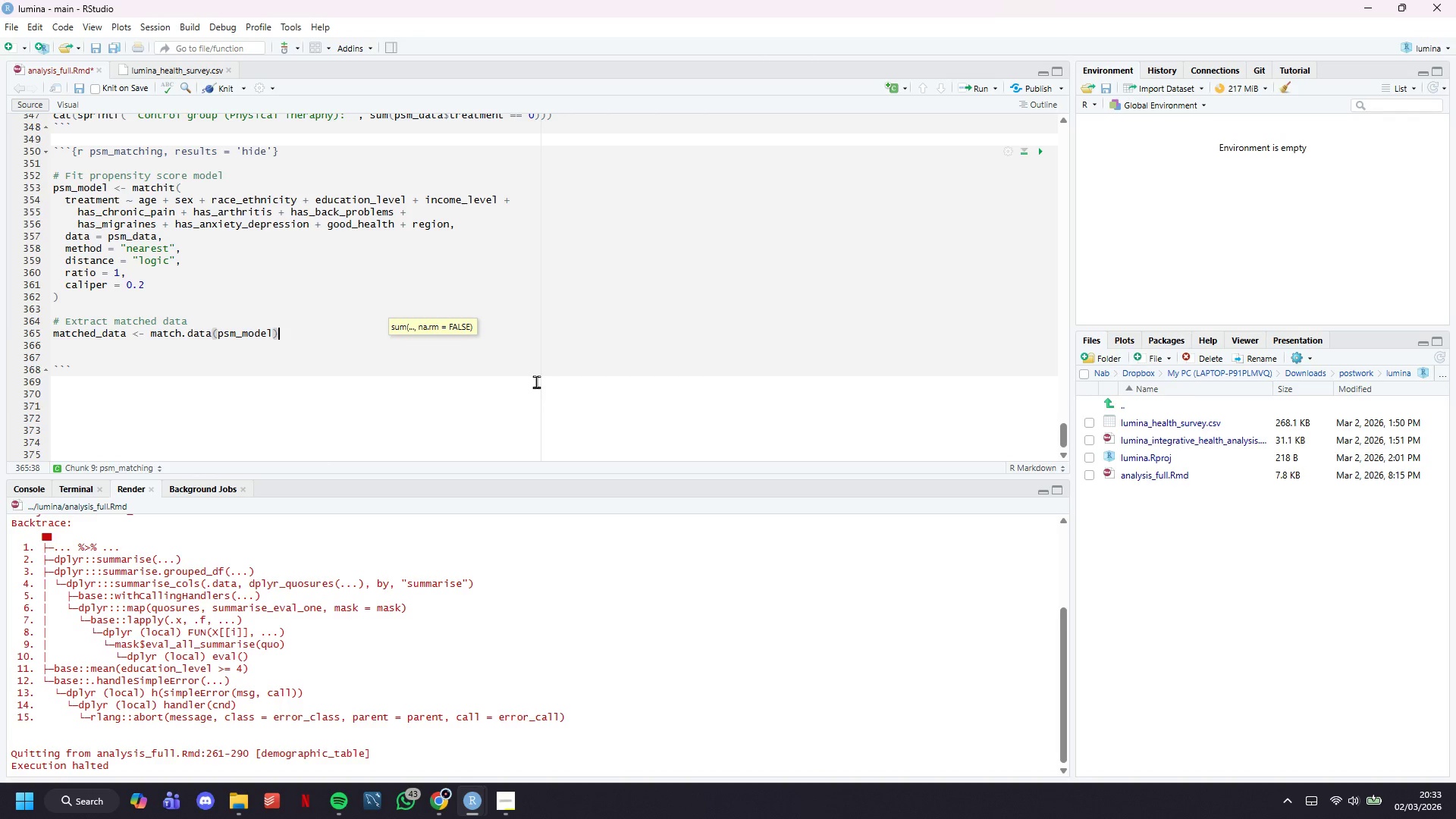 
key(Enter)
 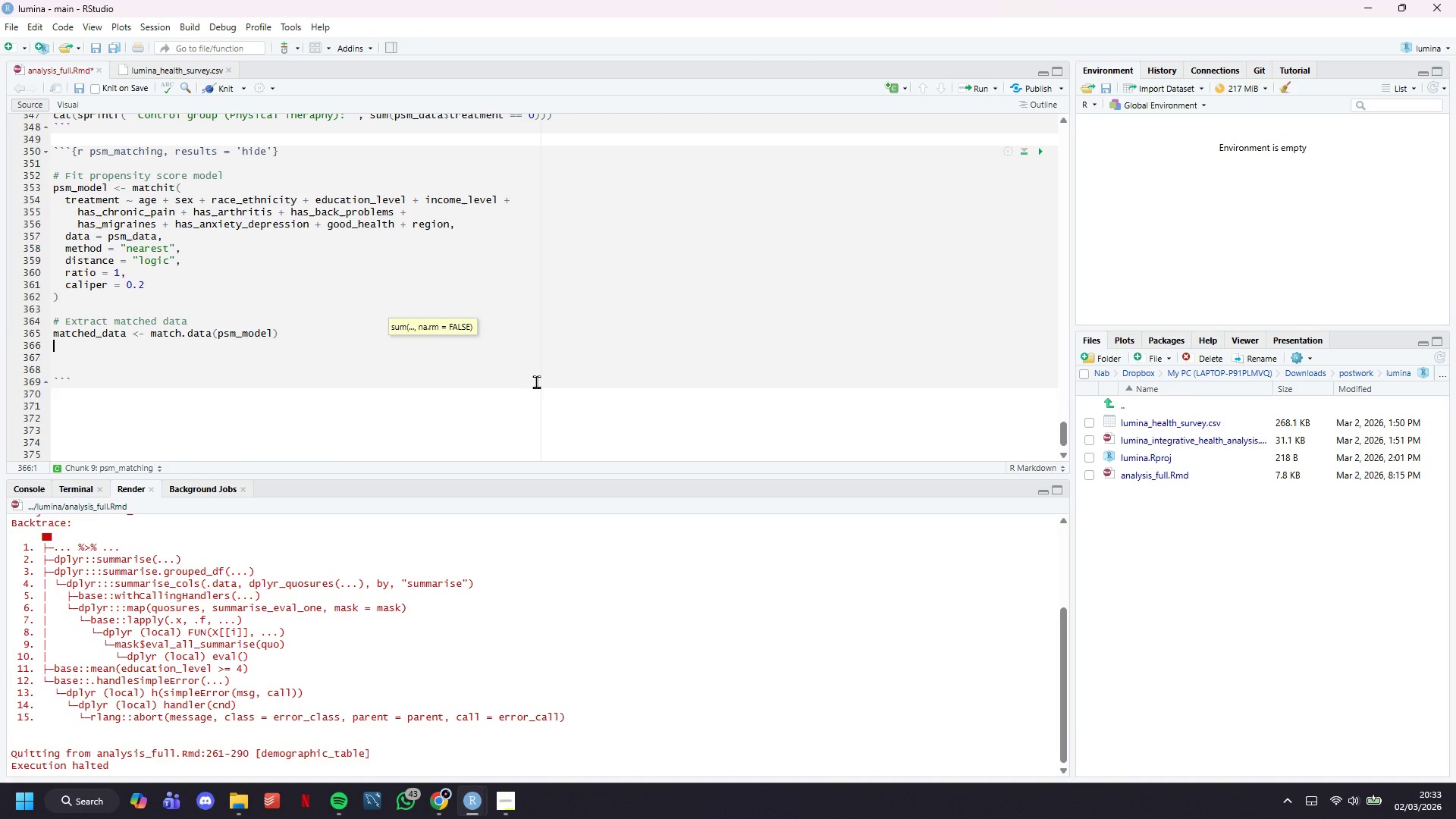 
key(Enter)
 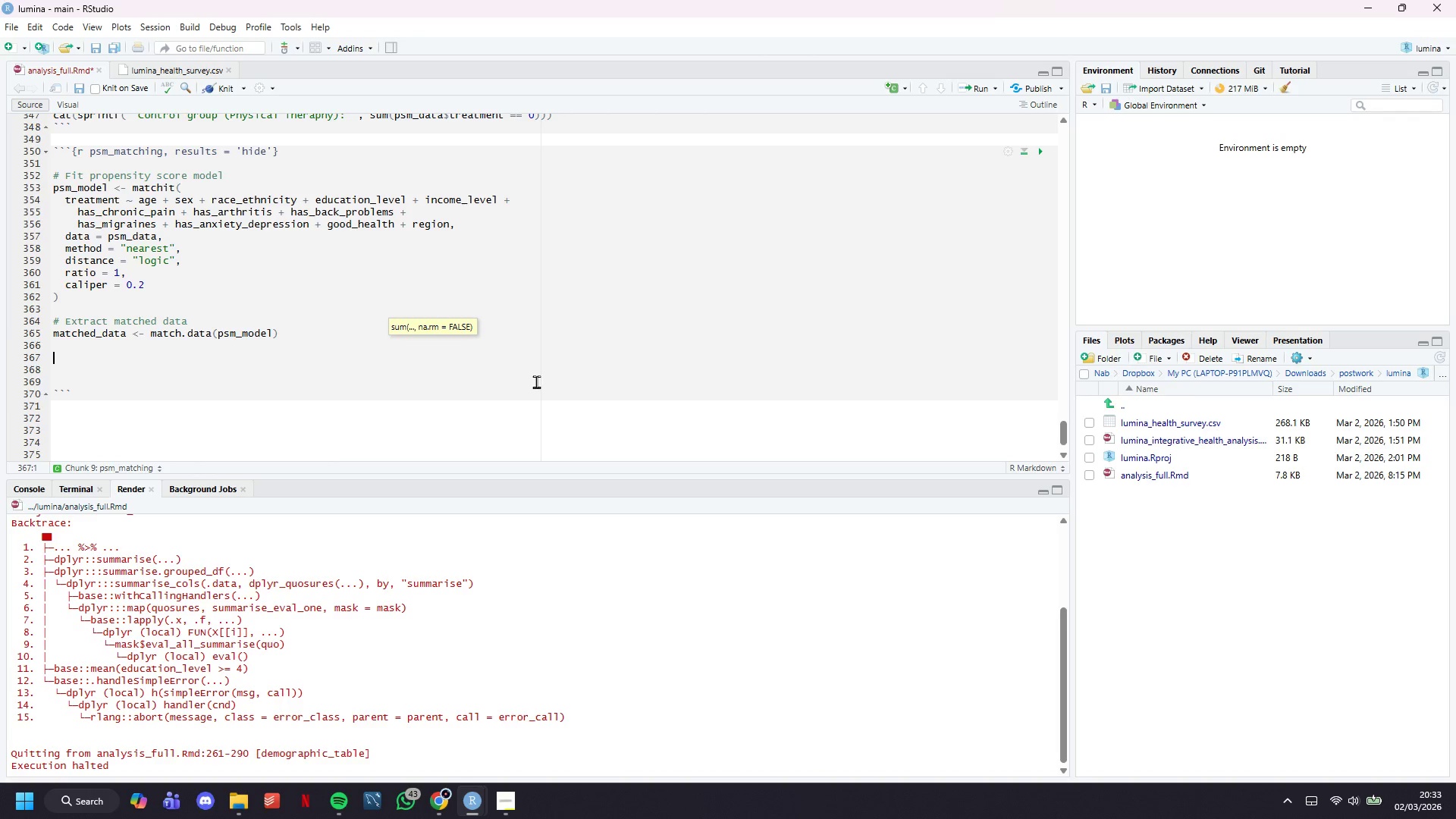 
type(cat()
 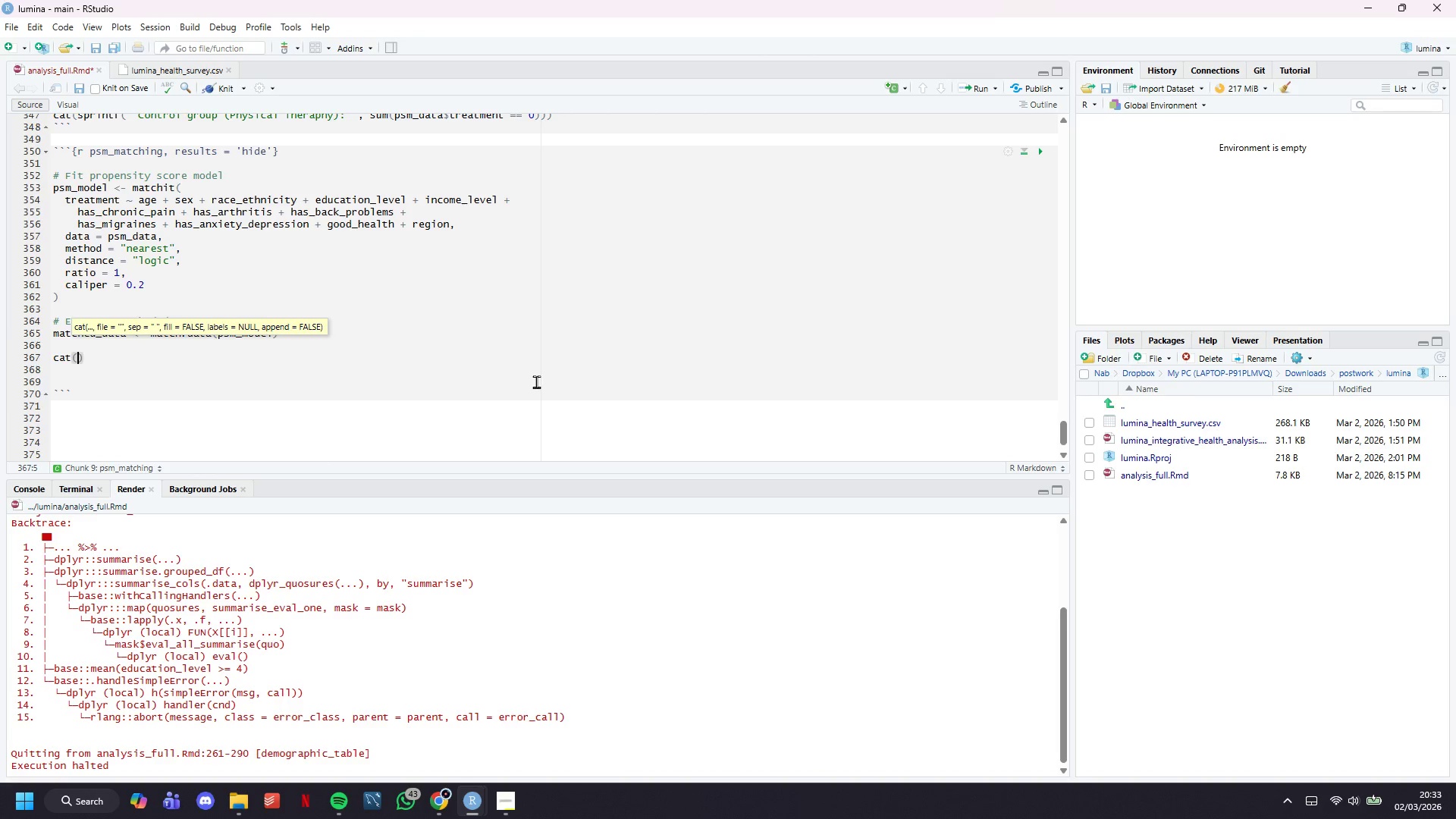 
type(sprintf()
 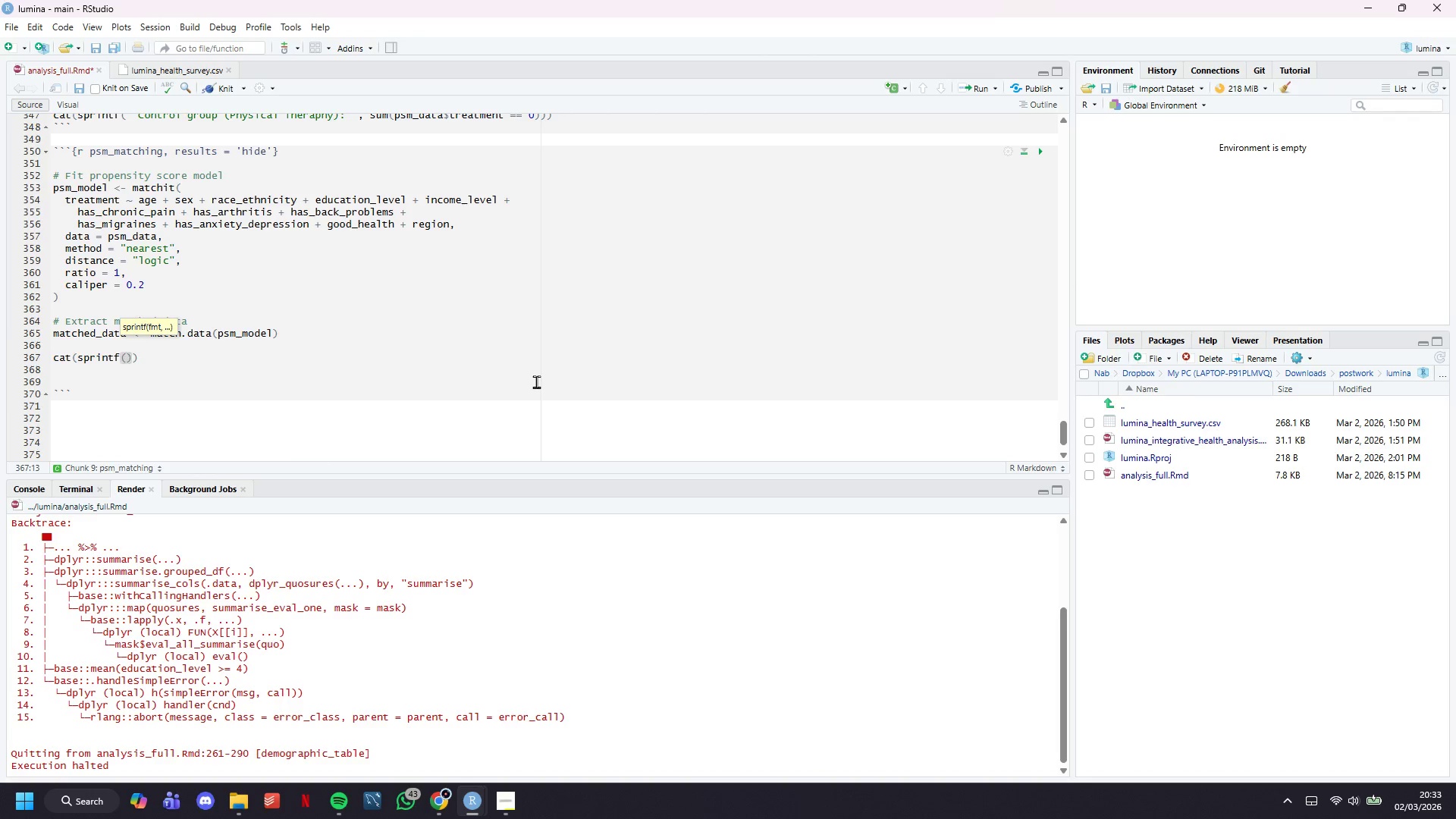 
type("Matched Sample )
 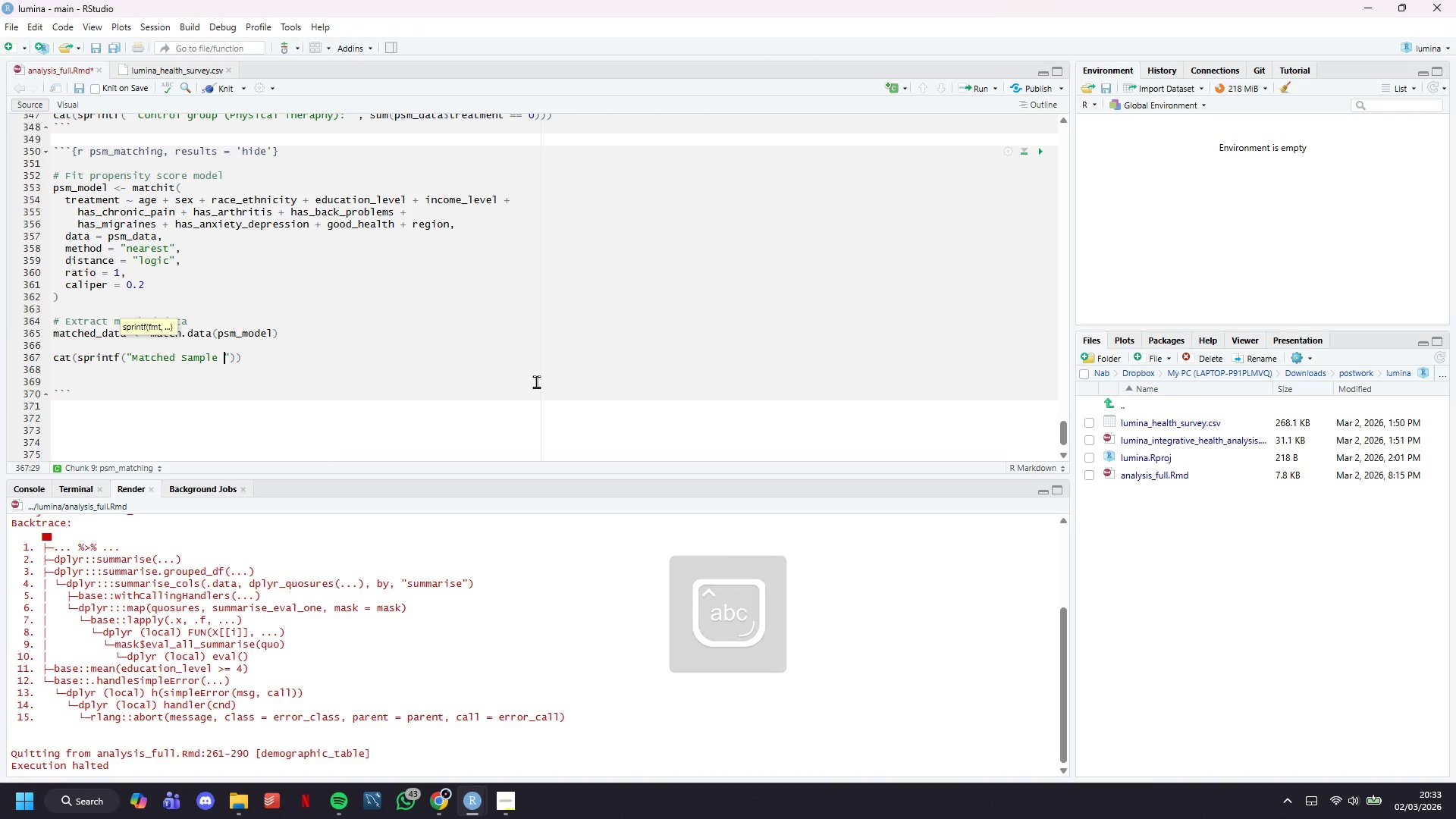 
hold_key(key=ShiftLeft, duration=0.47)
 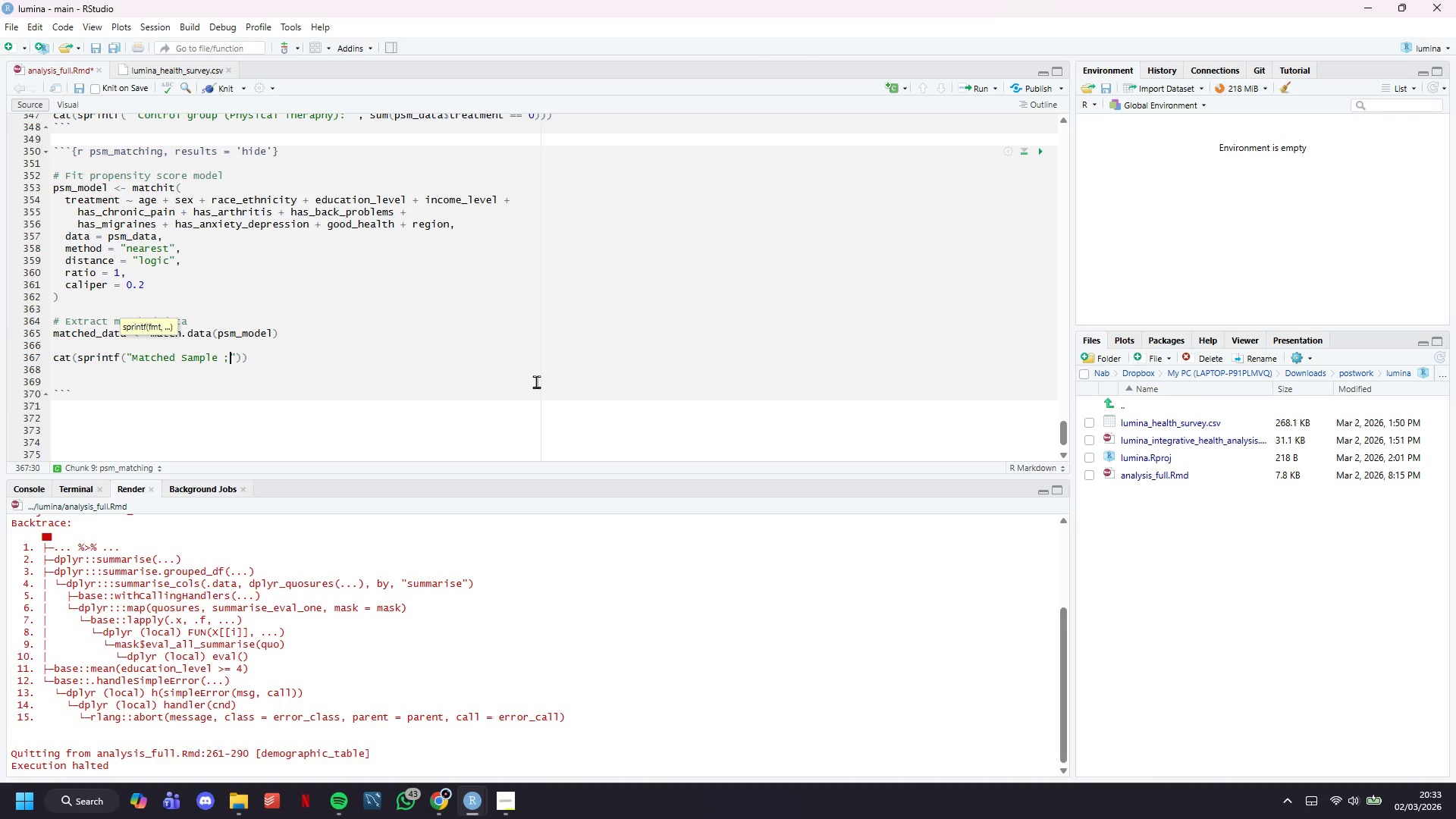 
type(;)
key(Backspace)
type(: %d pairs)
 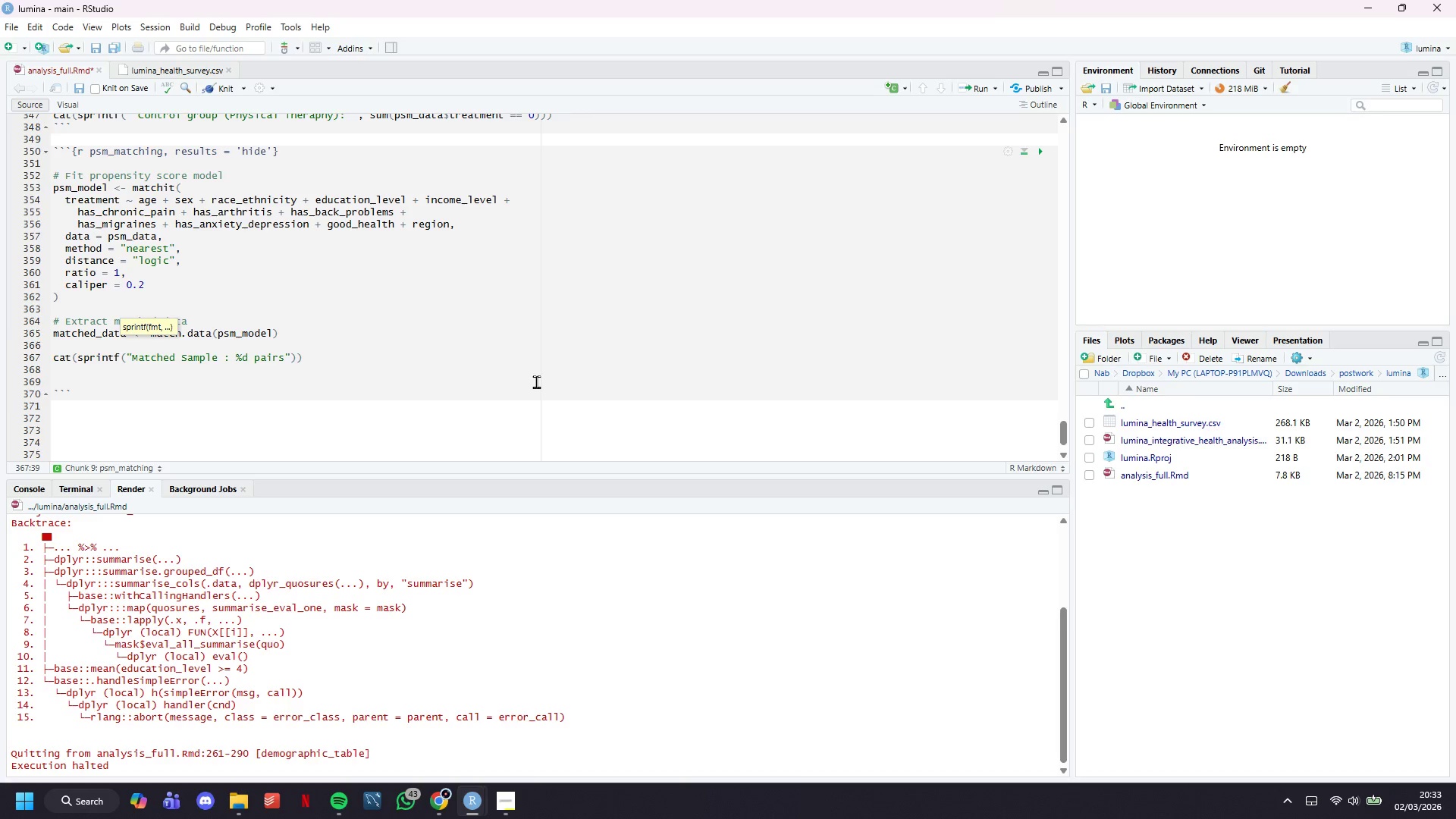 
key(ArrowRight)
 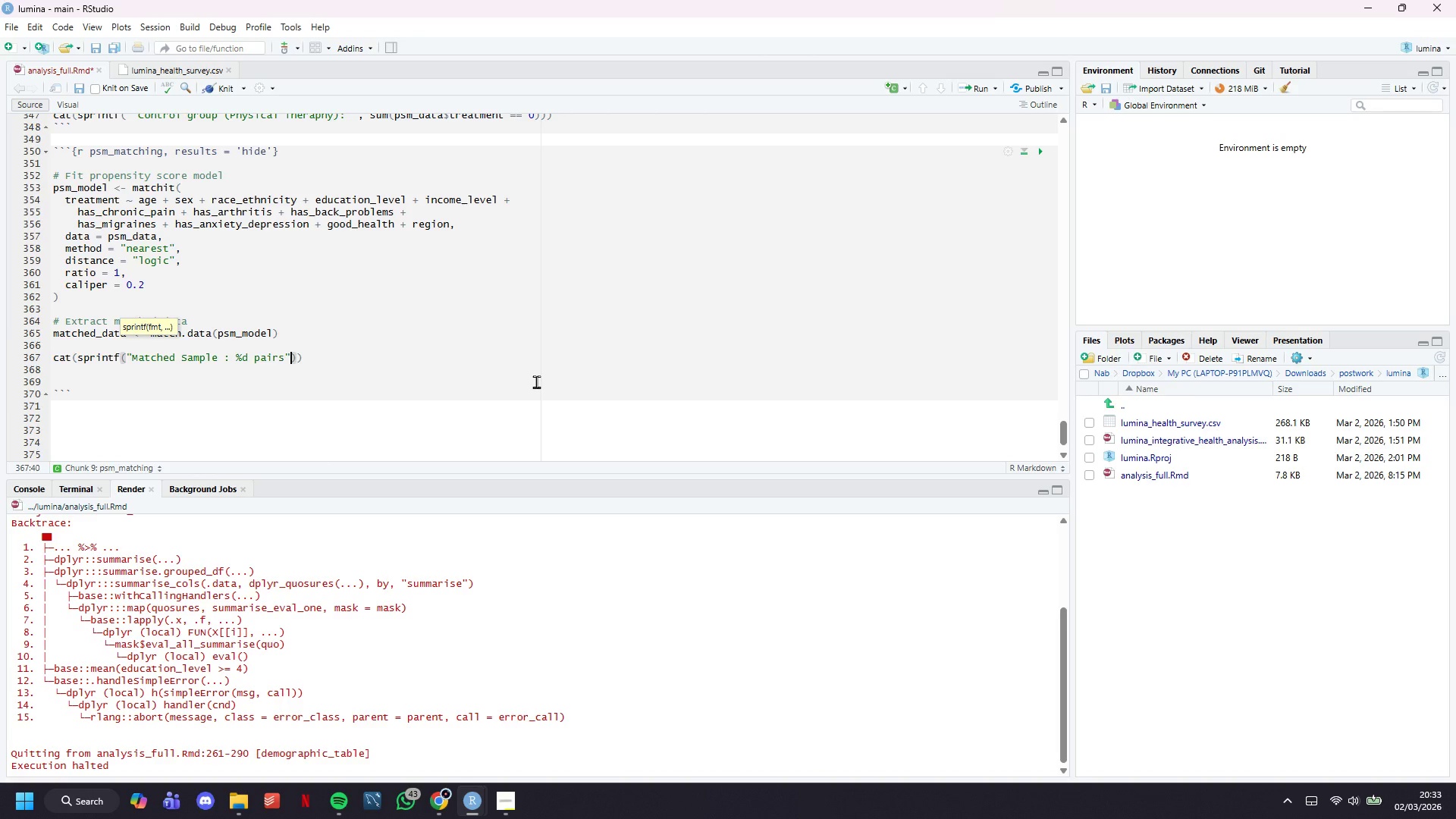 
type(, nrow(matched))
key(Backspace)
type(_data)
 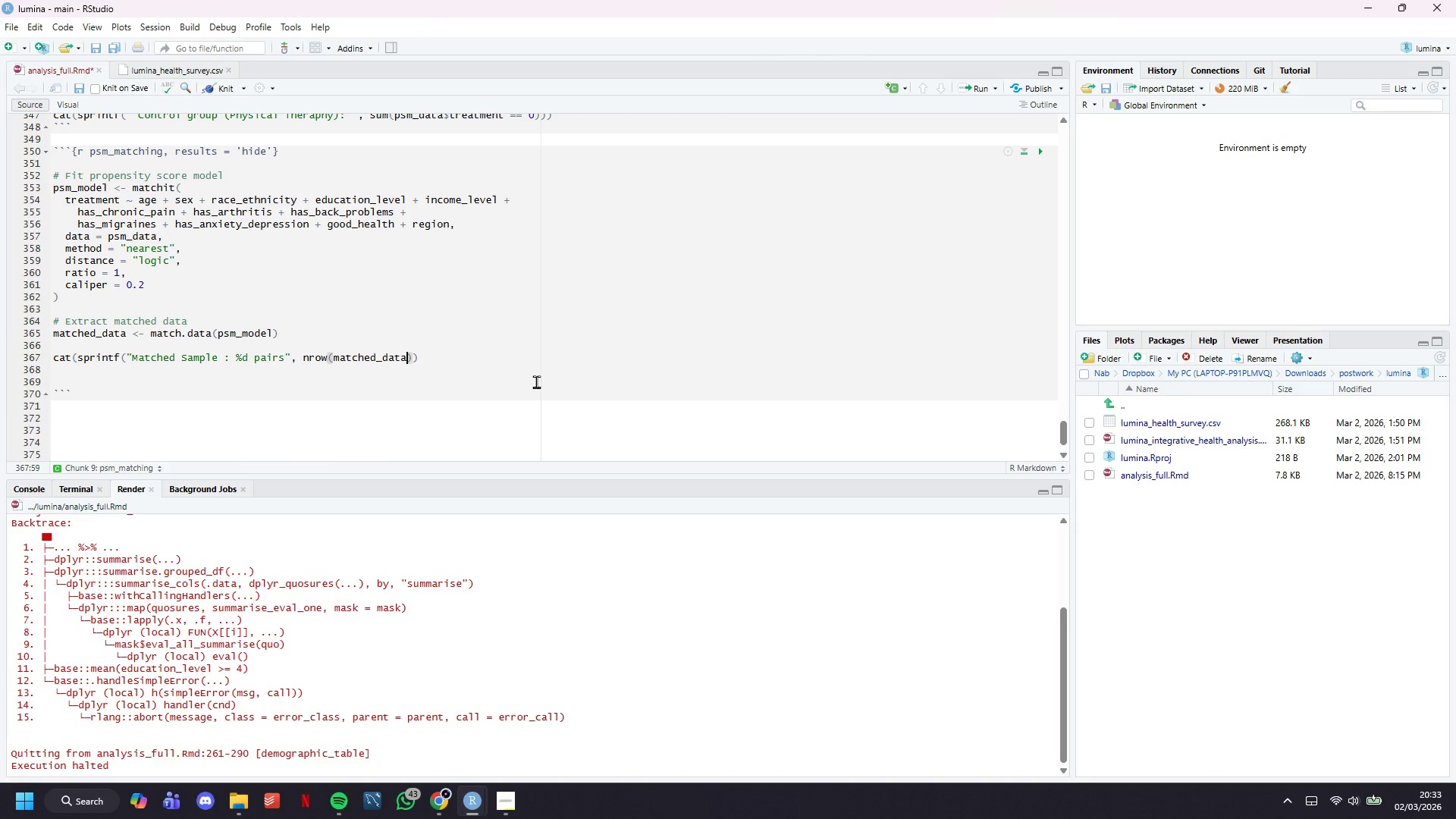 
key(ArrowRight)
 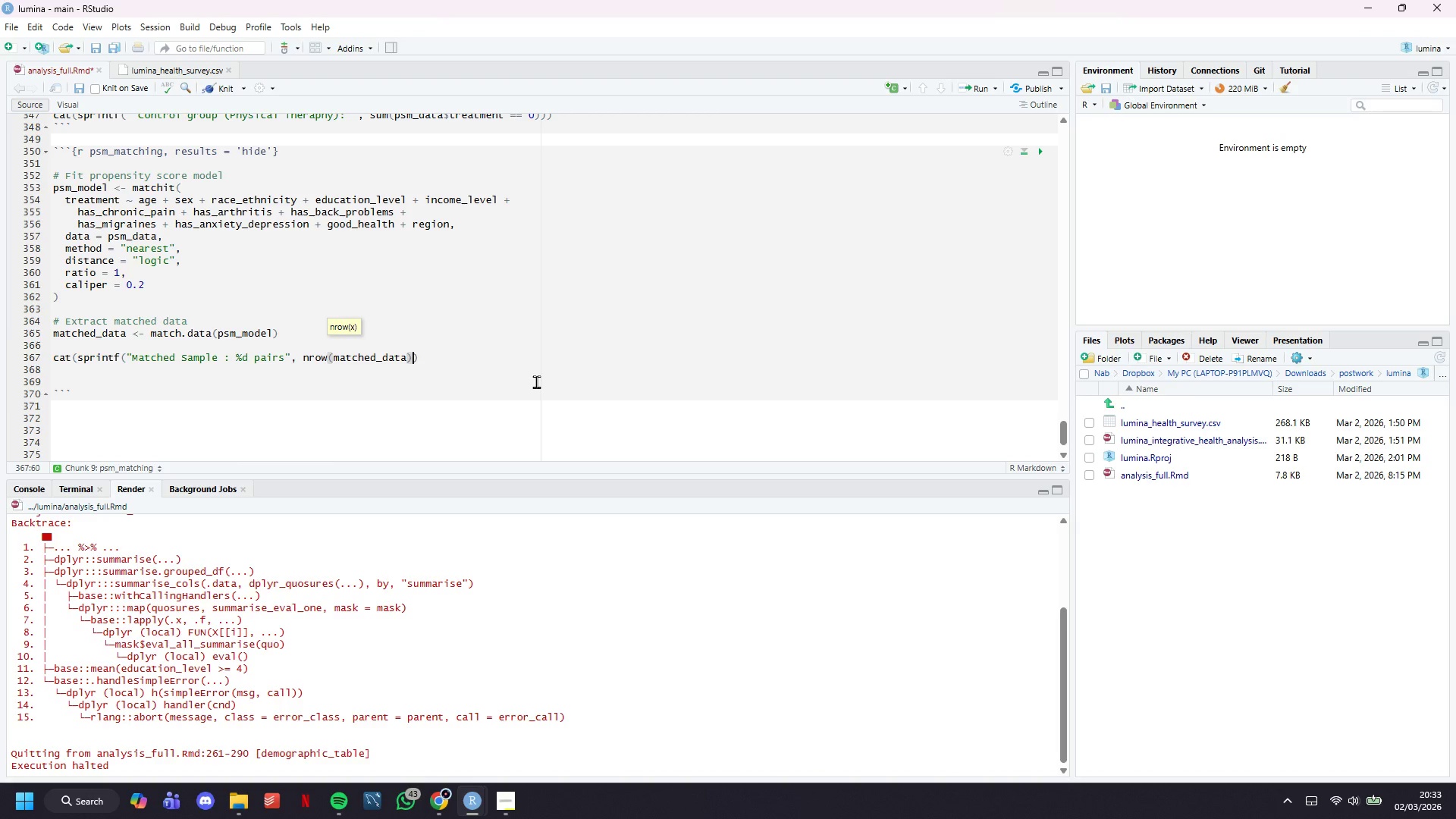 
key(Space)
 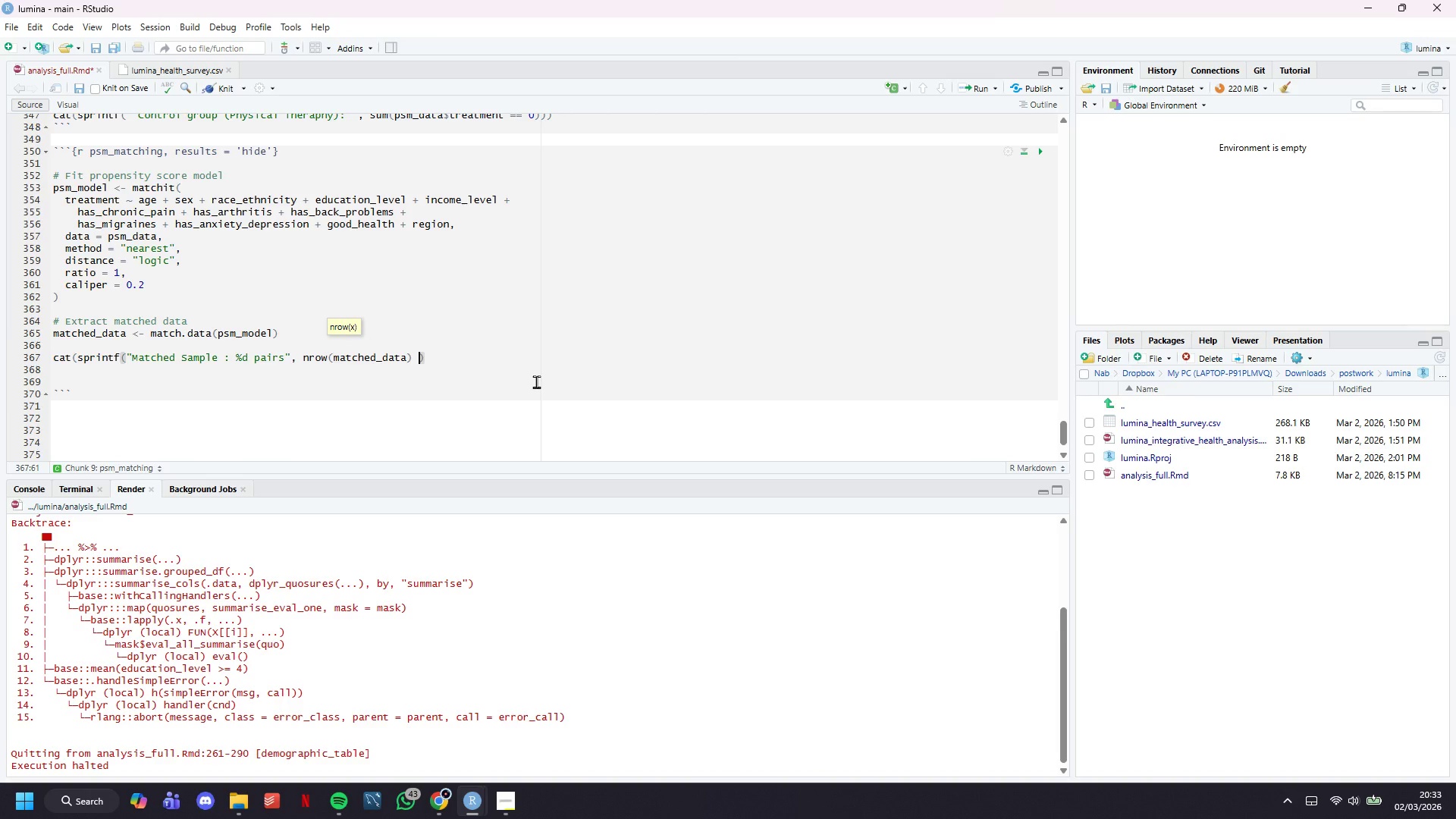 
key(Slash)
 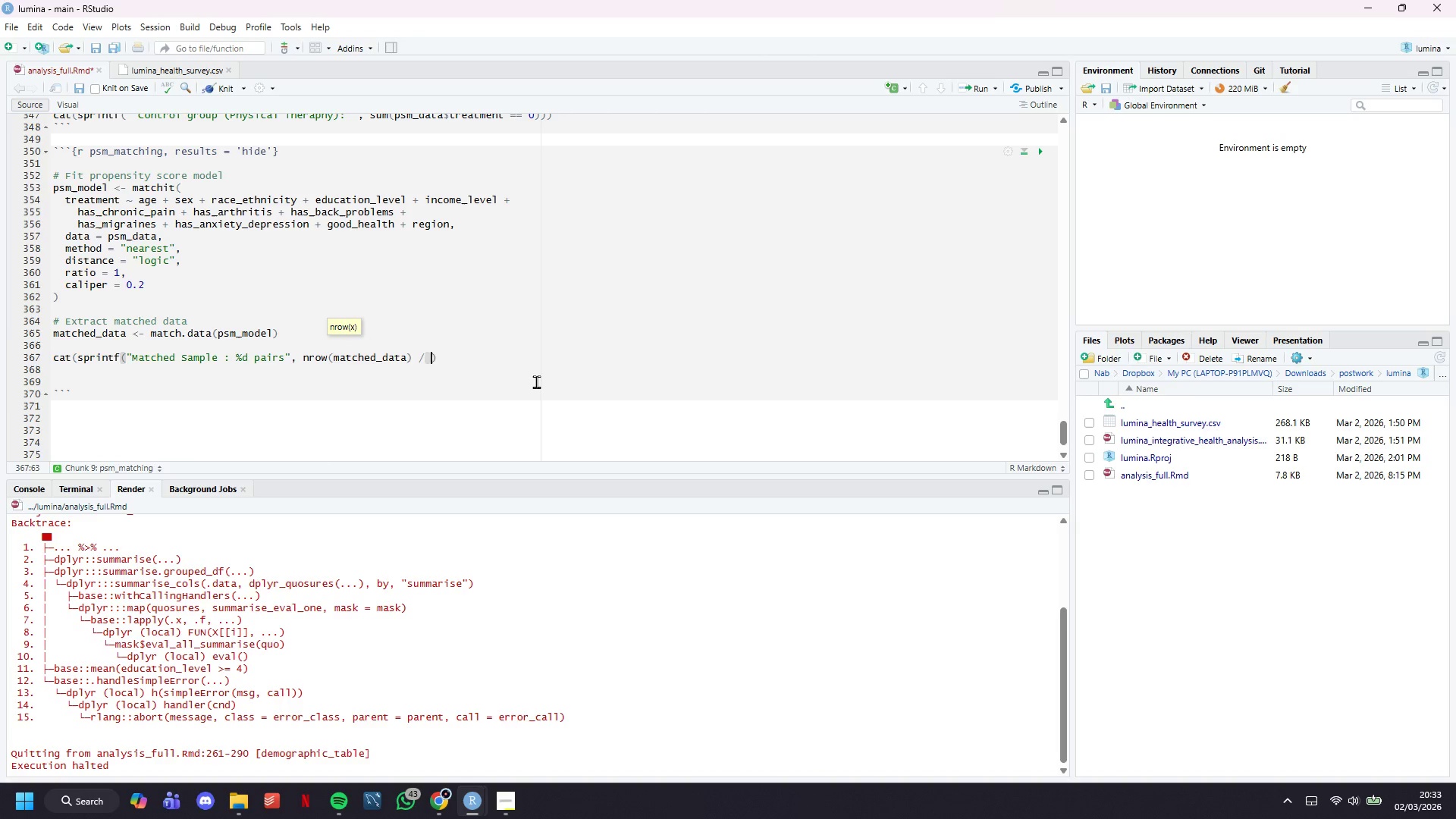 
key(Space)
 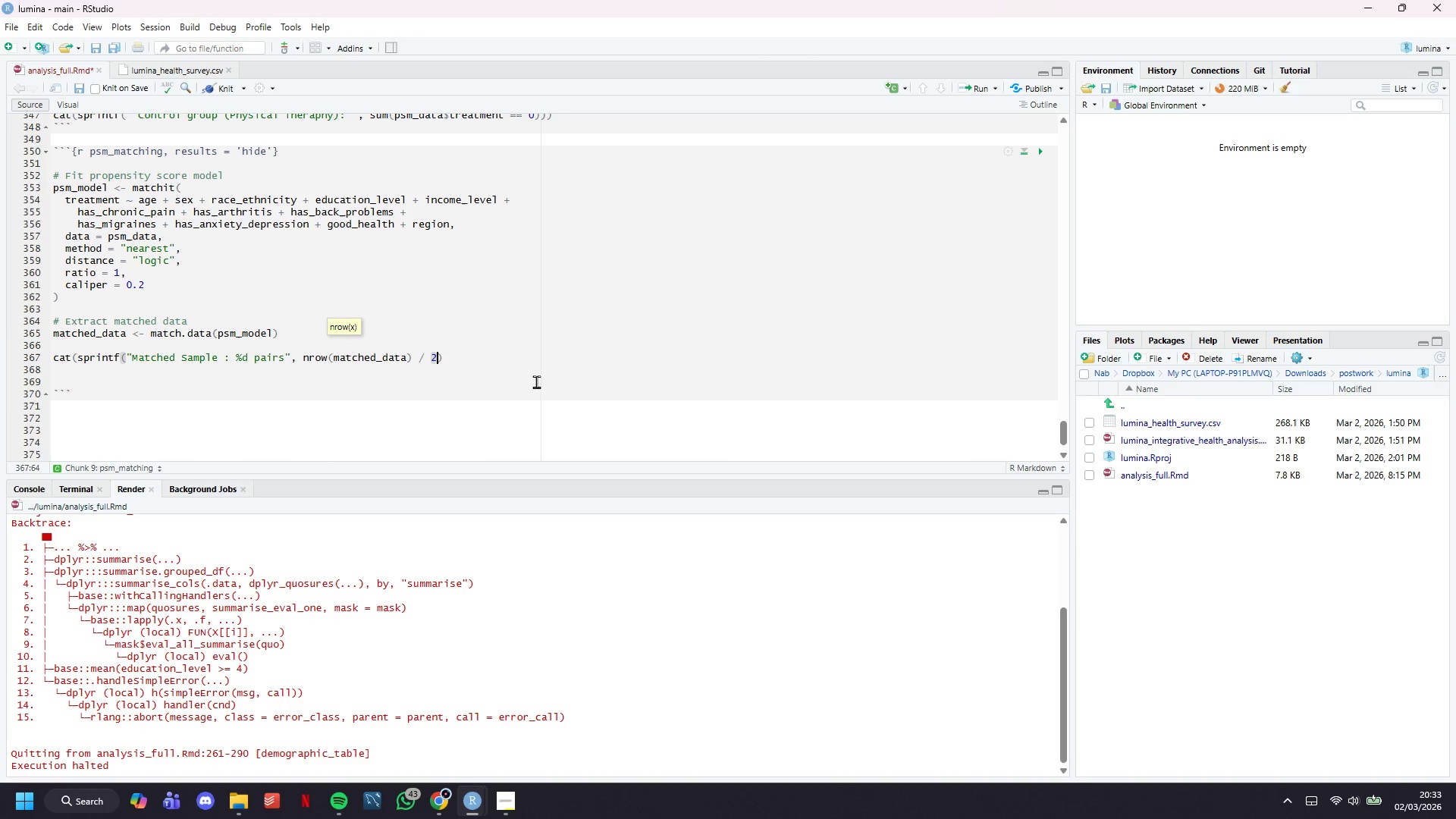 
key(2)
 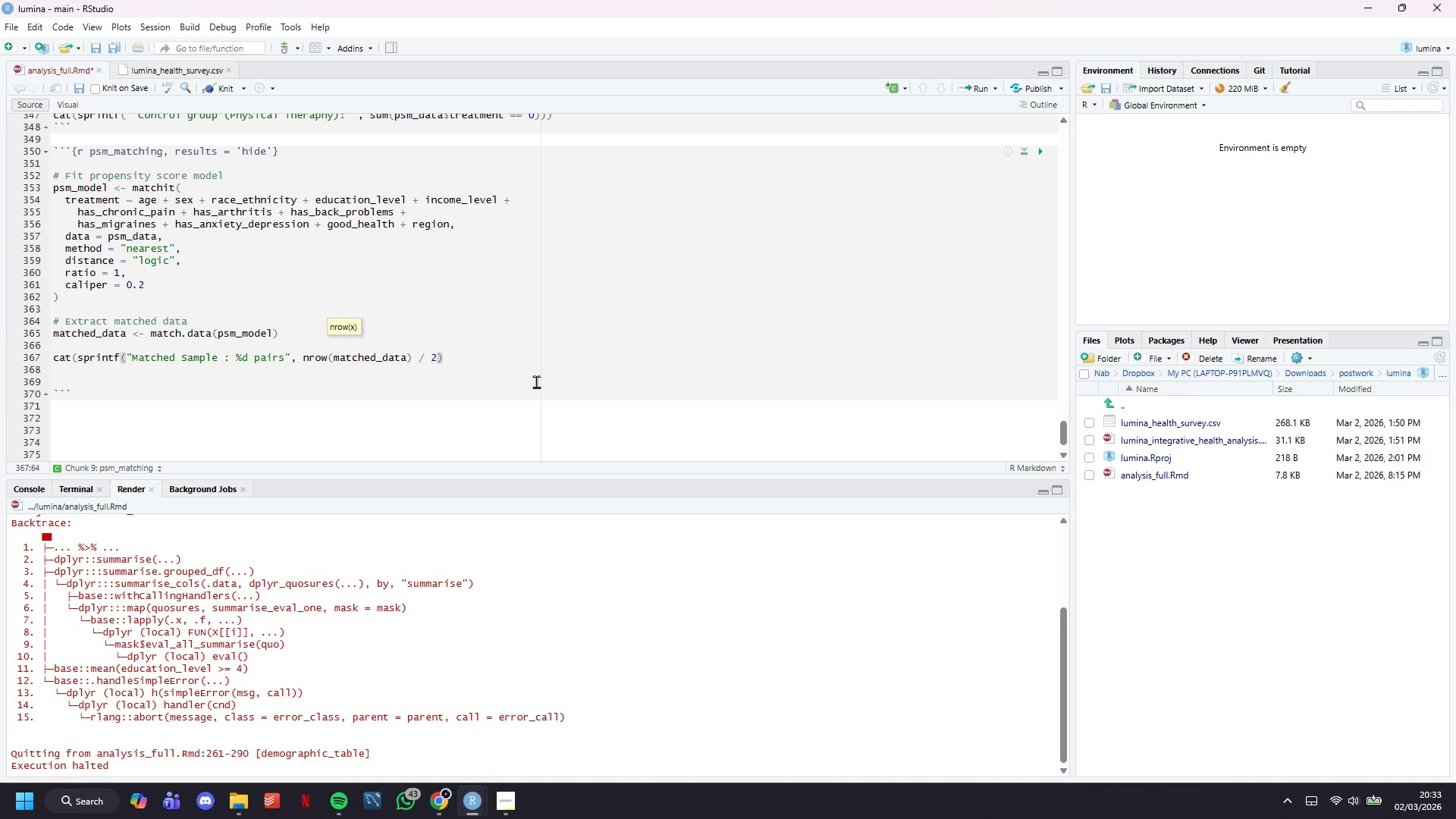 
key(ArrowLeft)
 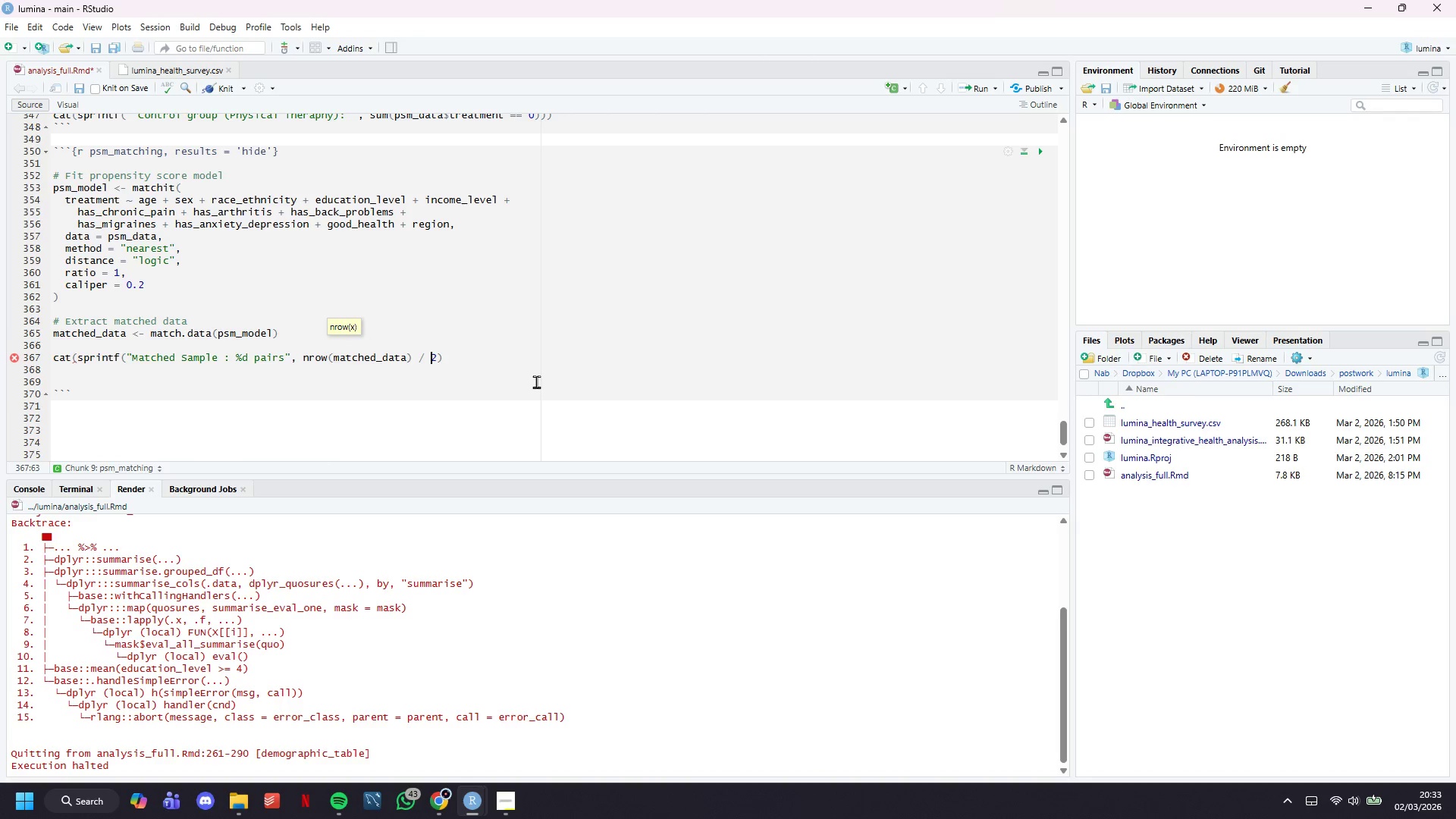 
hold_key(key=ArrowLeft, duration=0.48)
 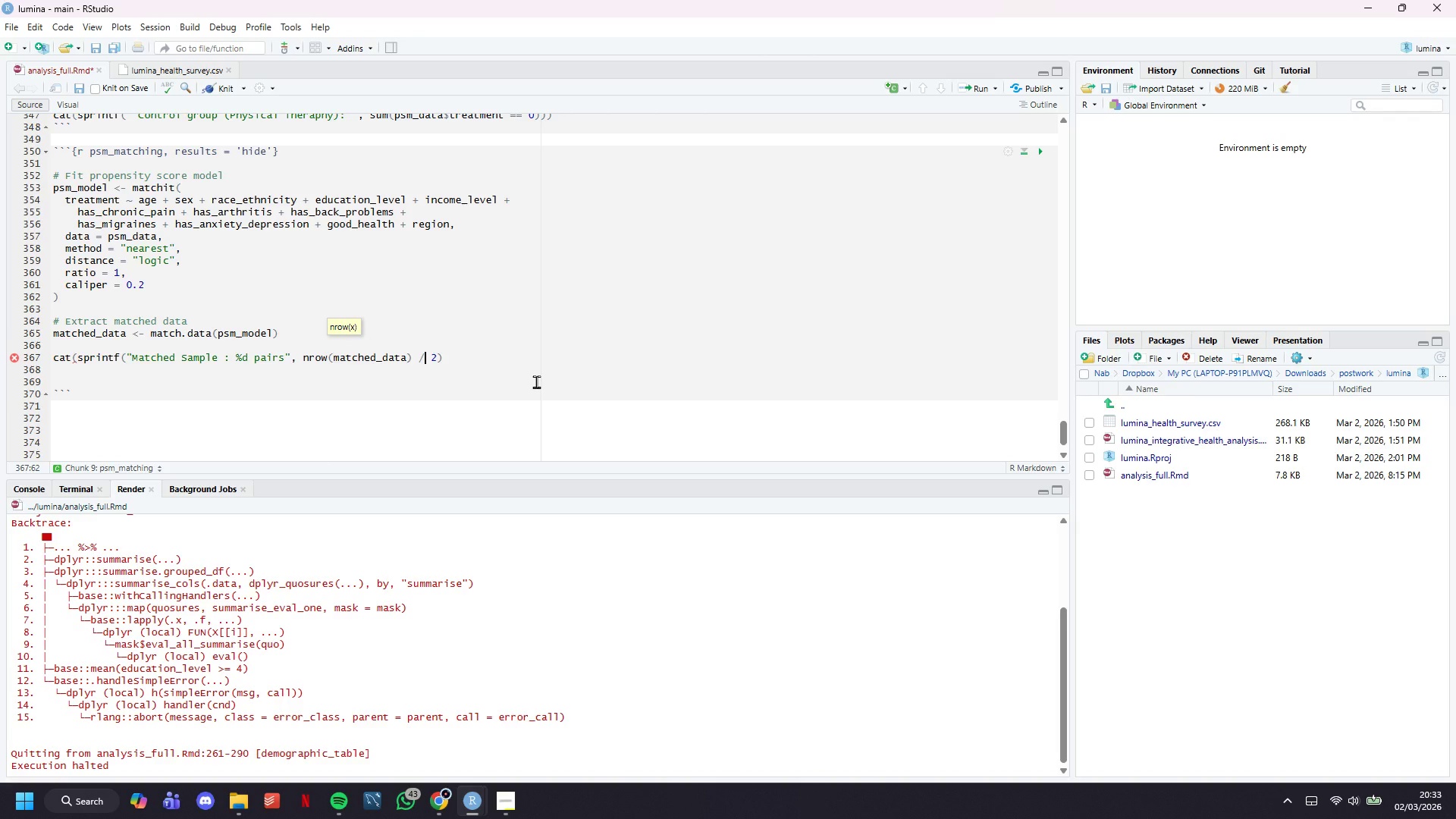 
hold_key(key=ArrowLeft, duration=0.58)
 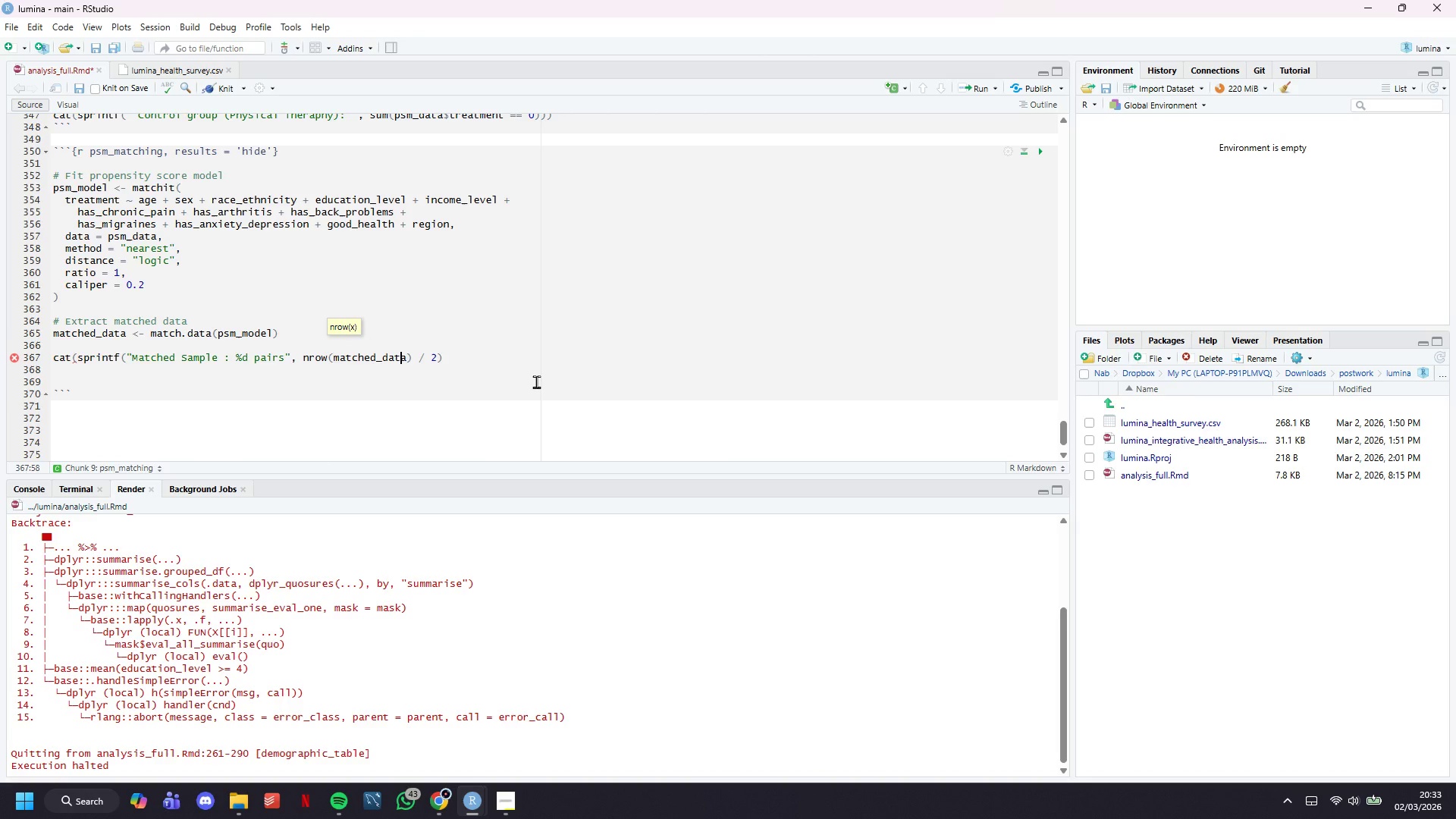 
hold_key(key=ArrowLeft, duration=1.5)
 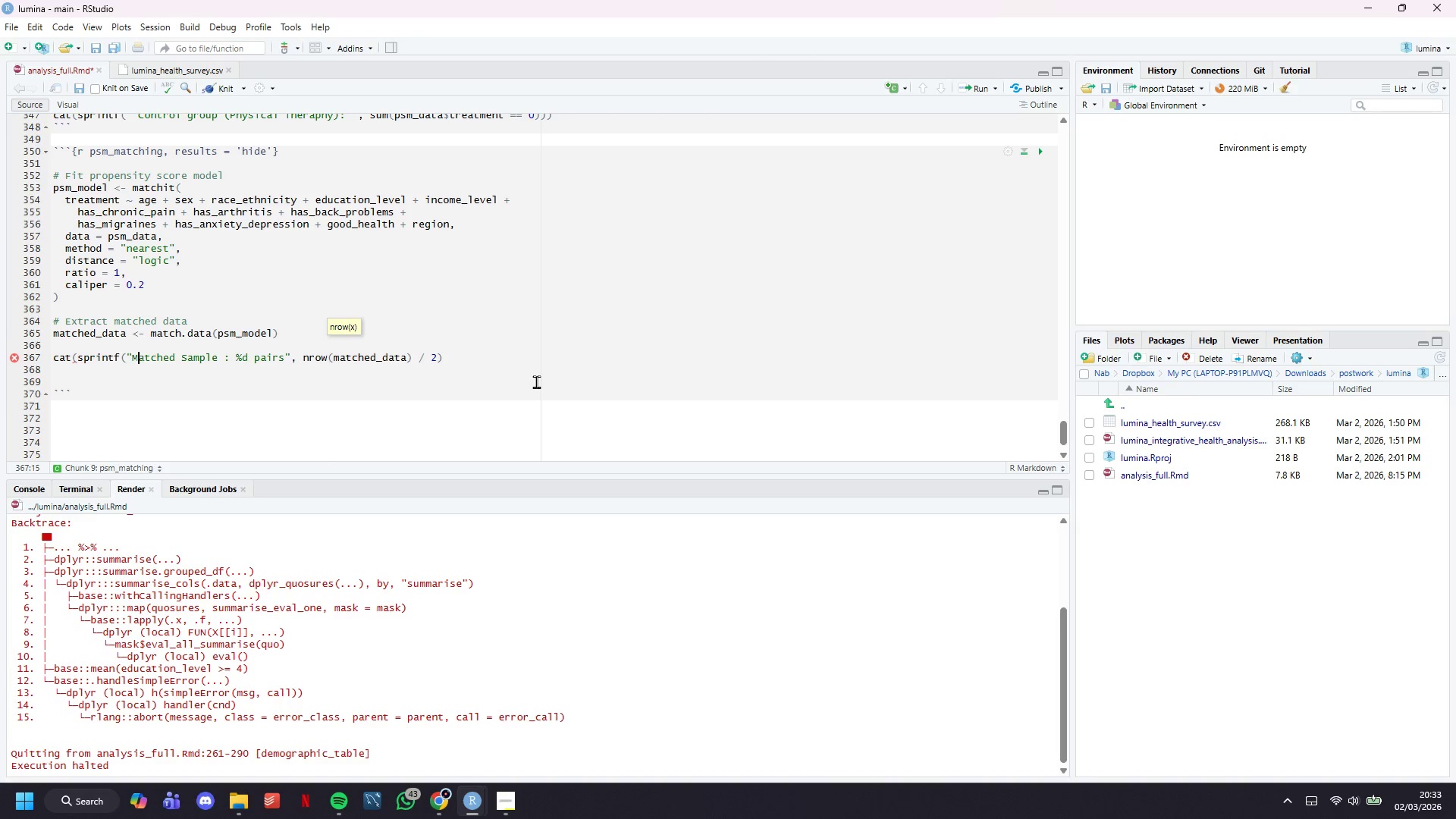 
key(ArrowLeft)
 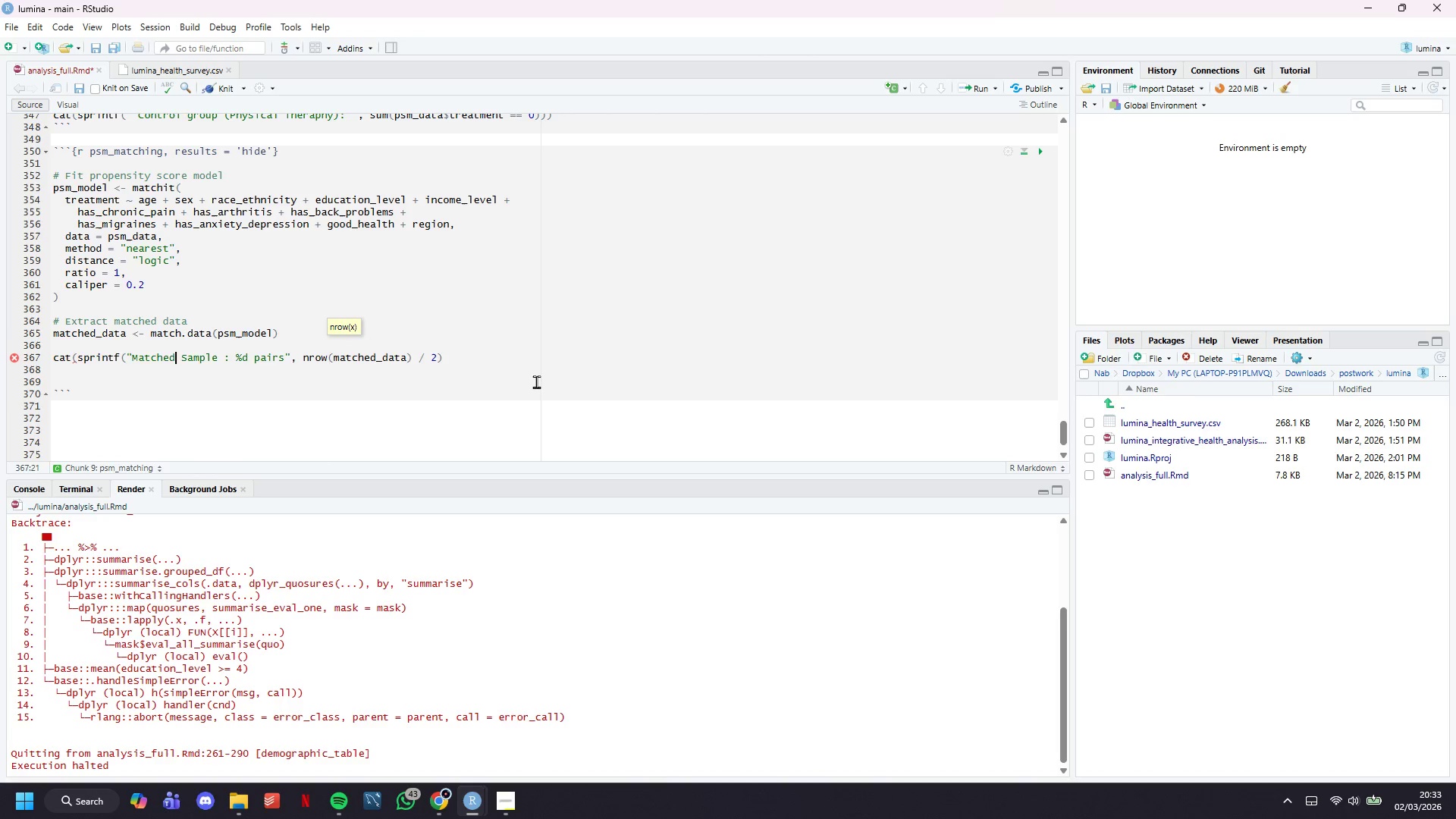 
key(ArrowLeft)
 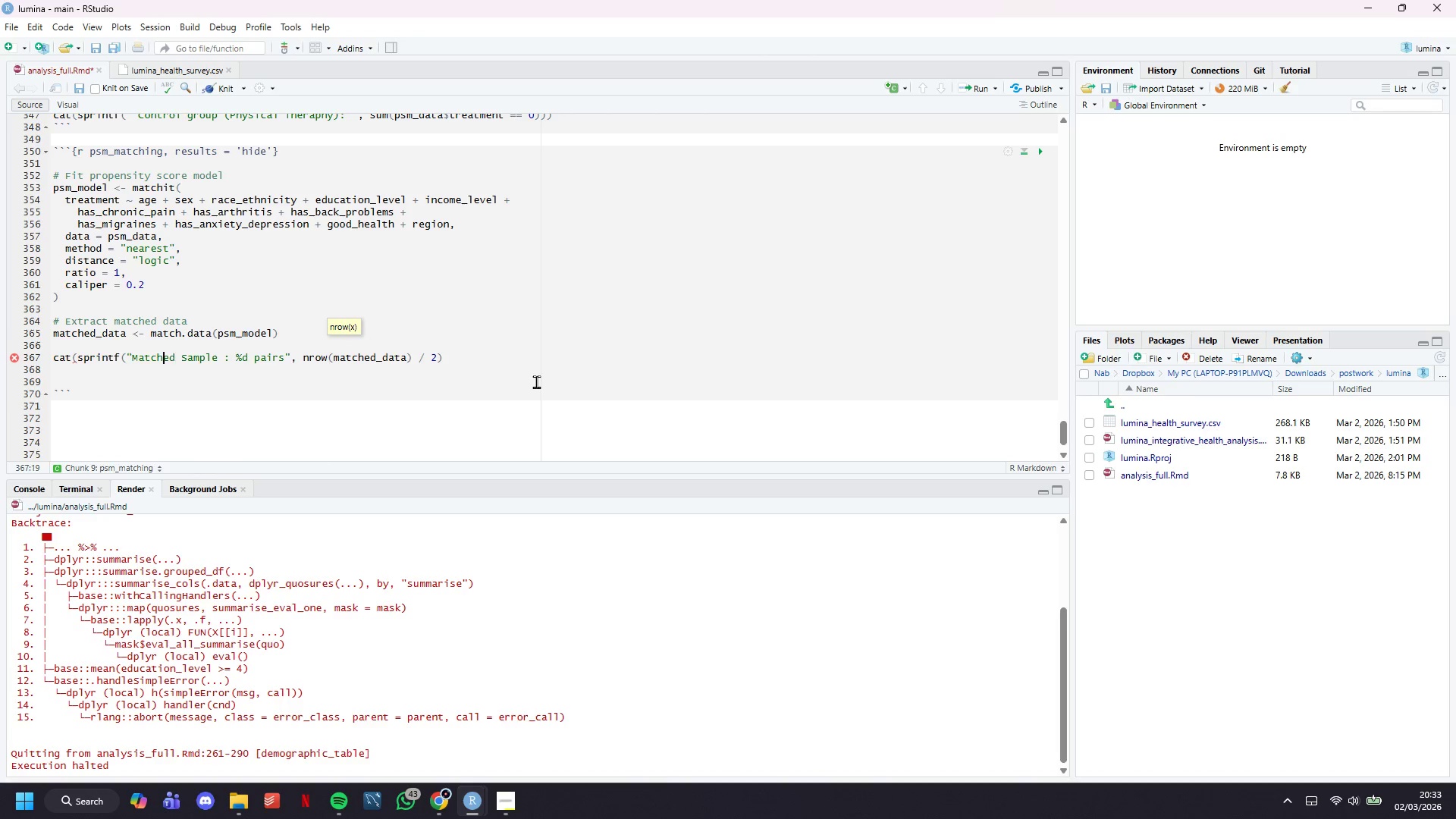 
key(ArrowLeft)
 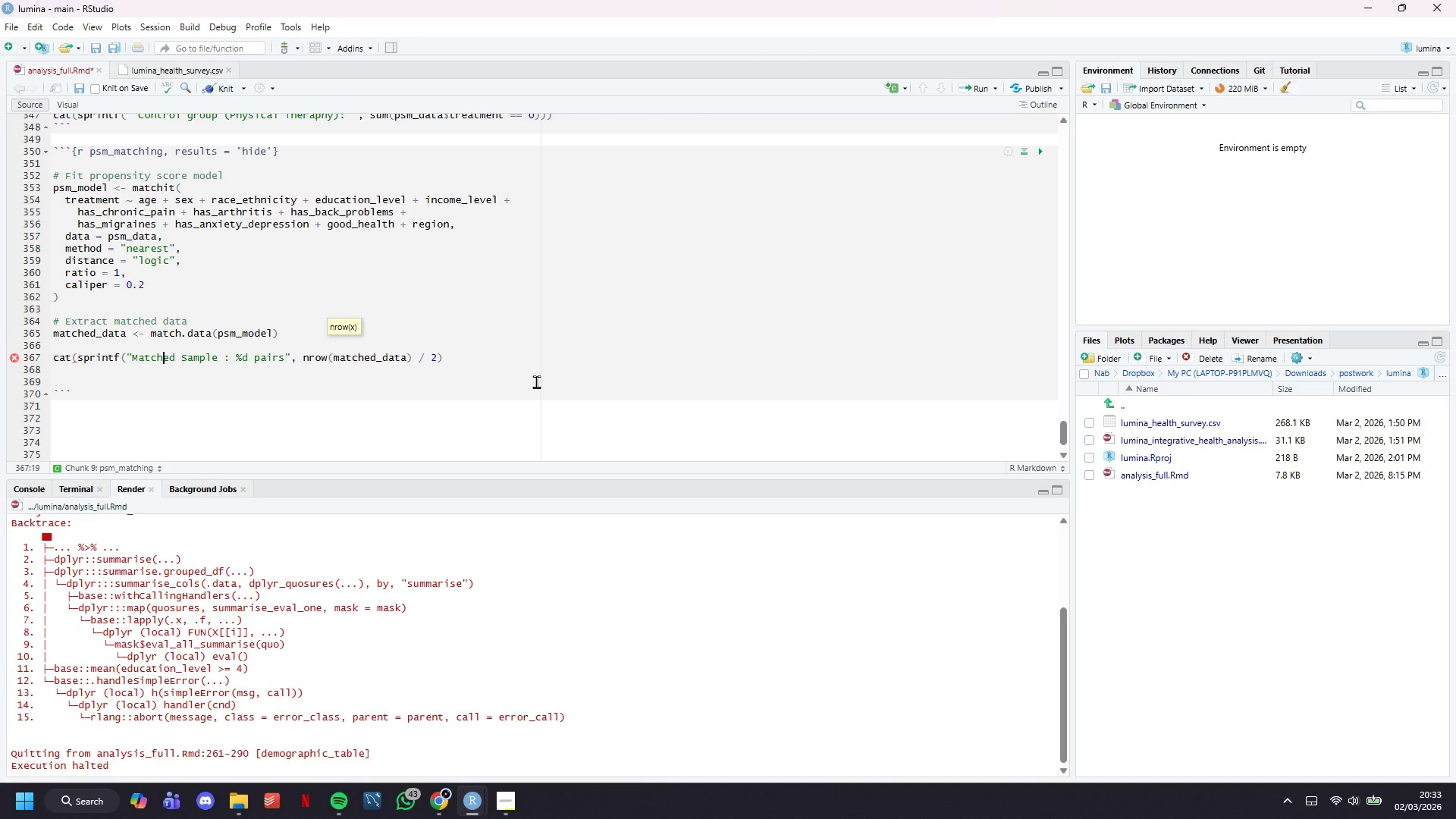 
key(ArrowLeft)
 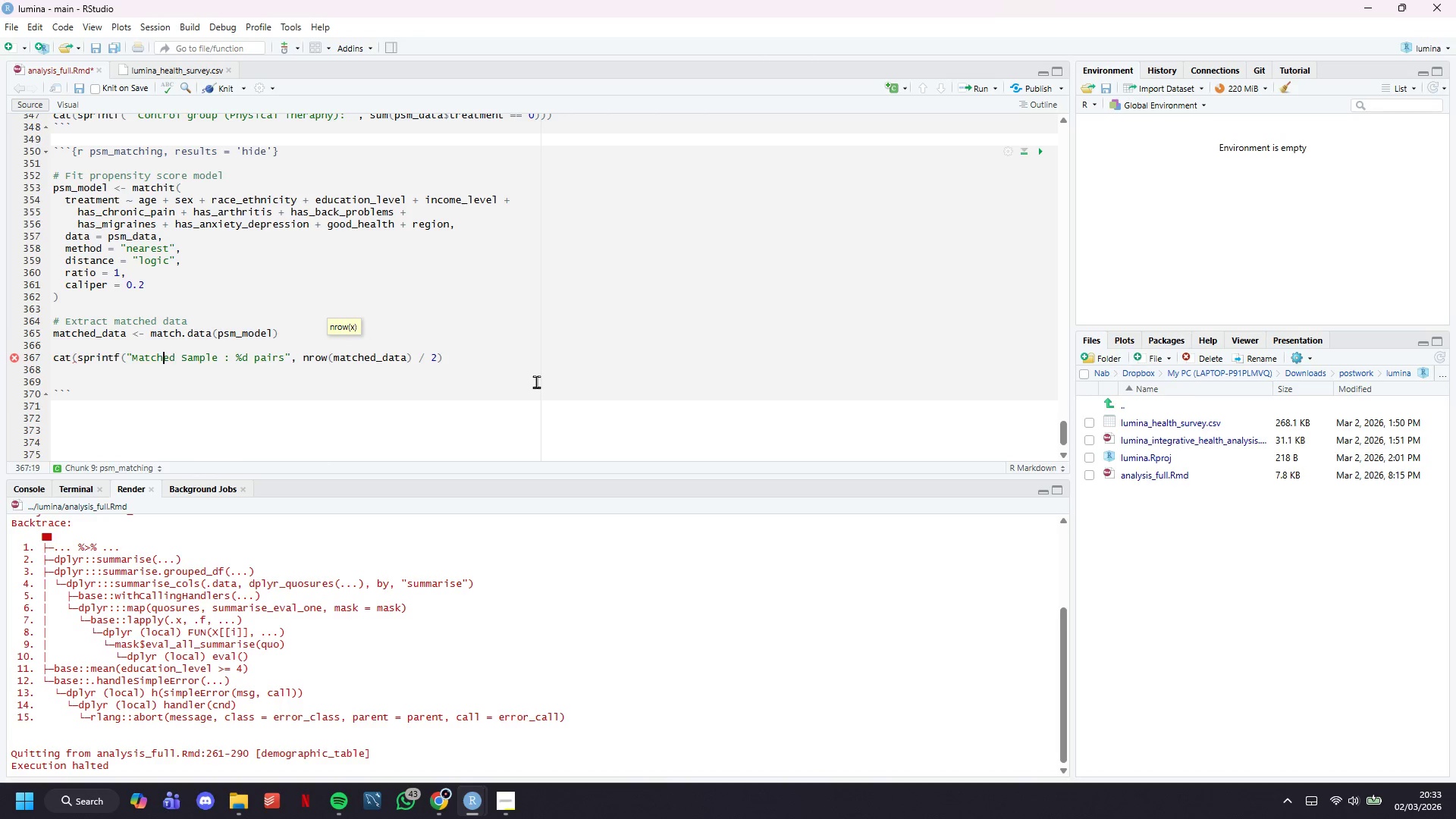 
key(ArrowLeft)
 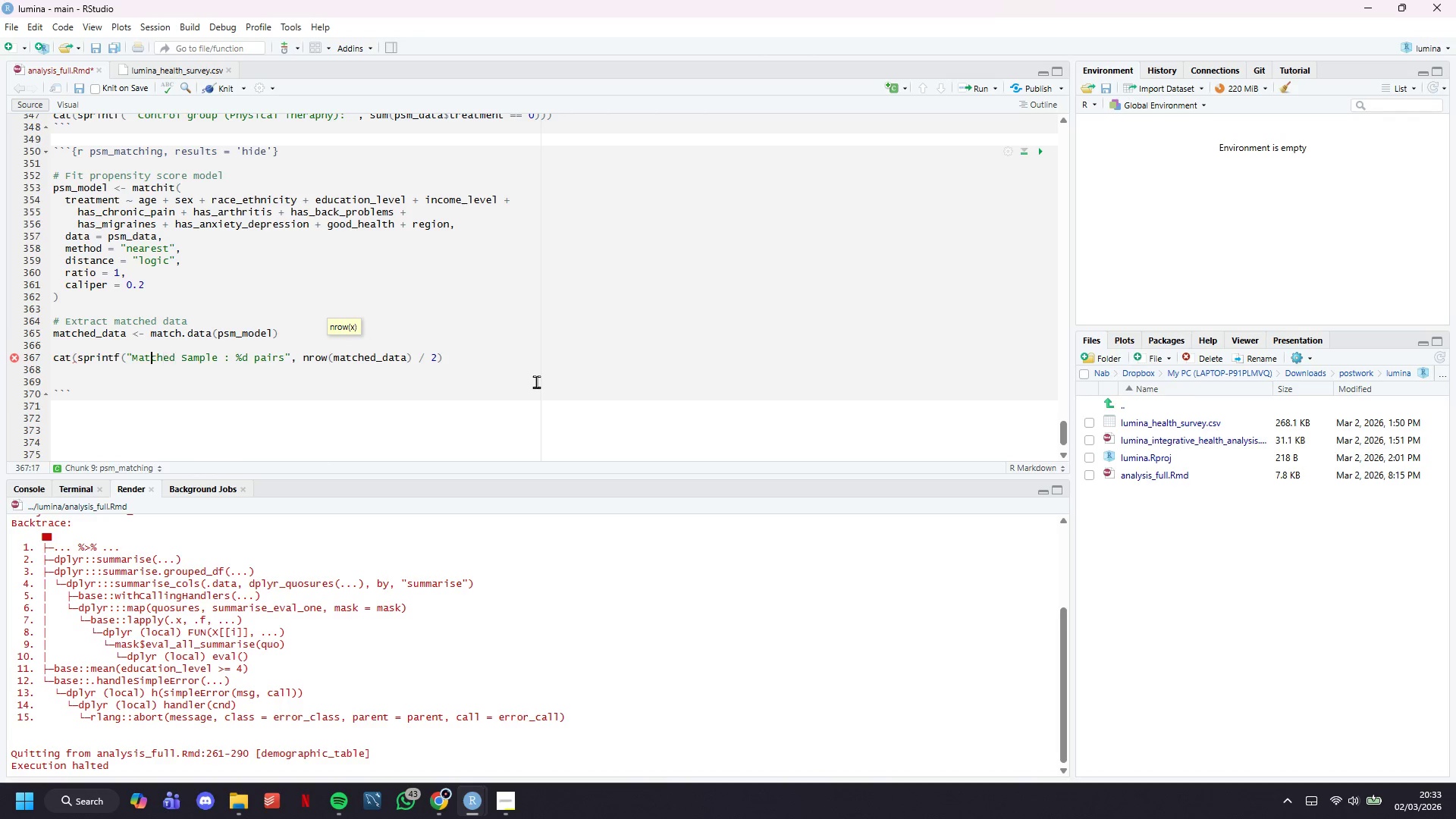 
key(ArrowLeft)
 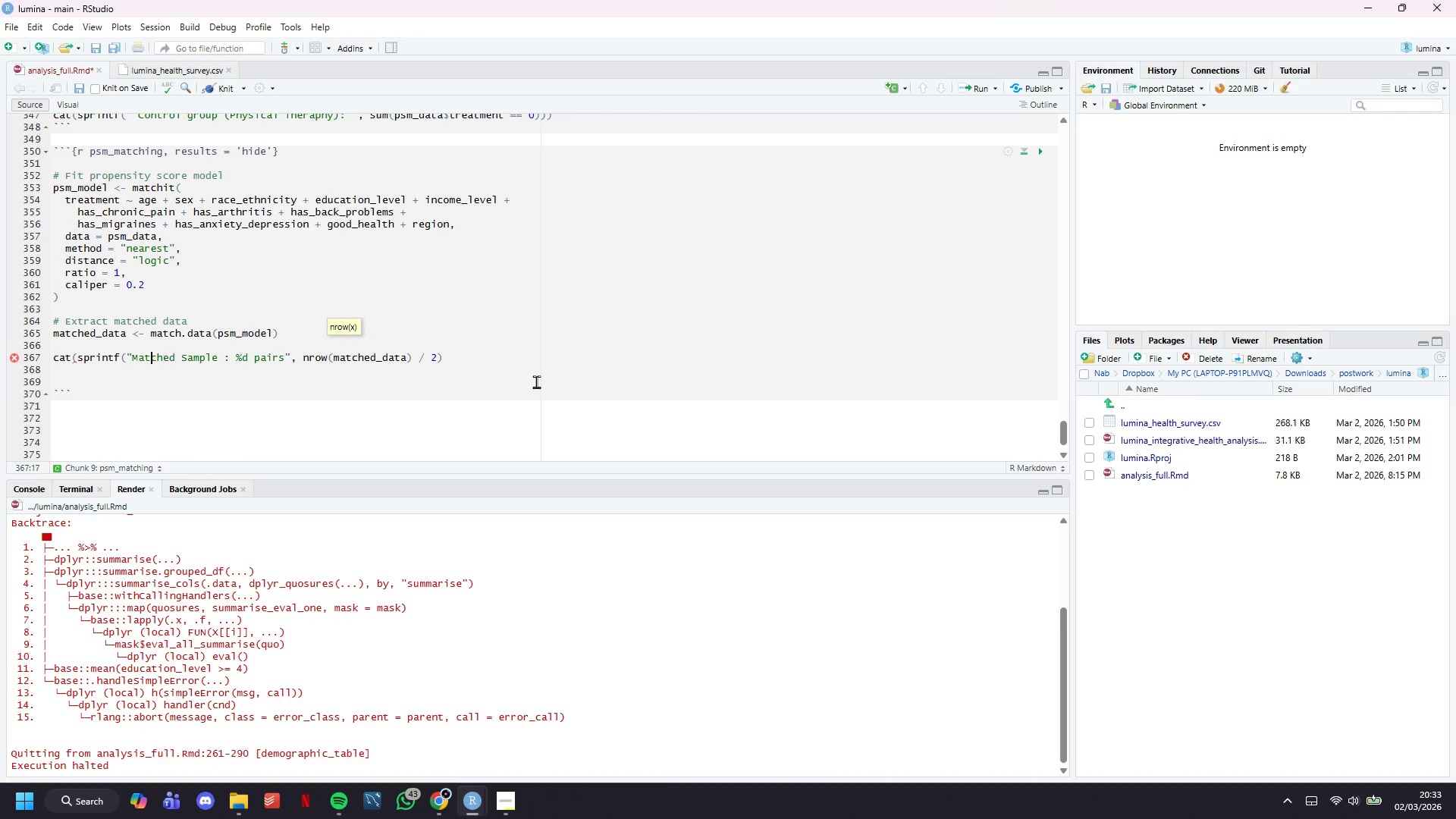 
key(ArrowLeft)
 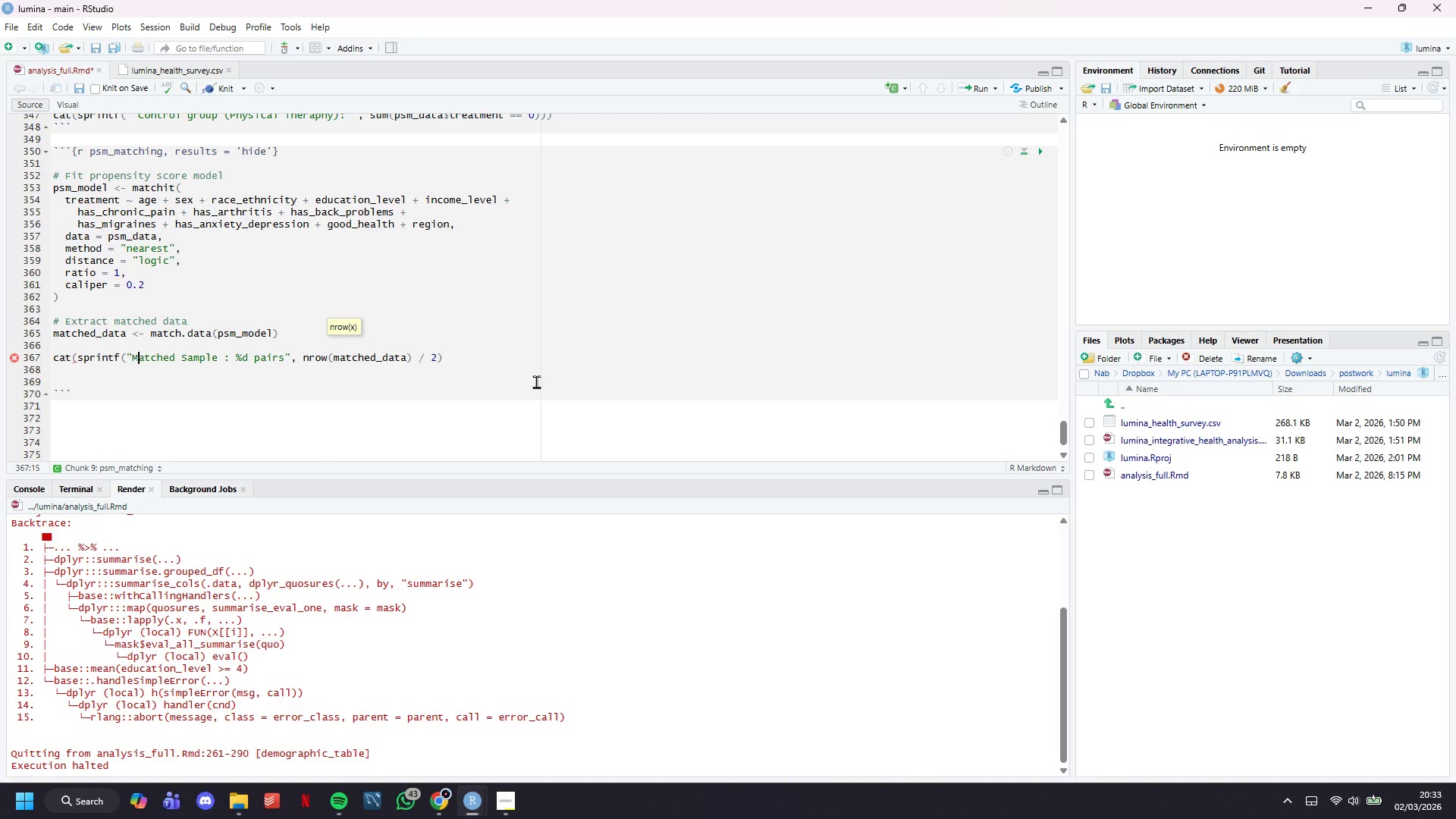 
key(ArrowLeft)
 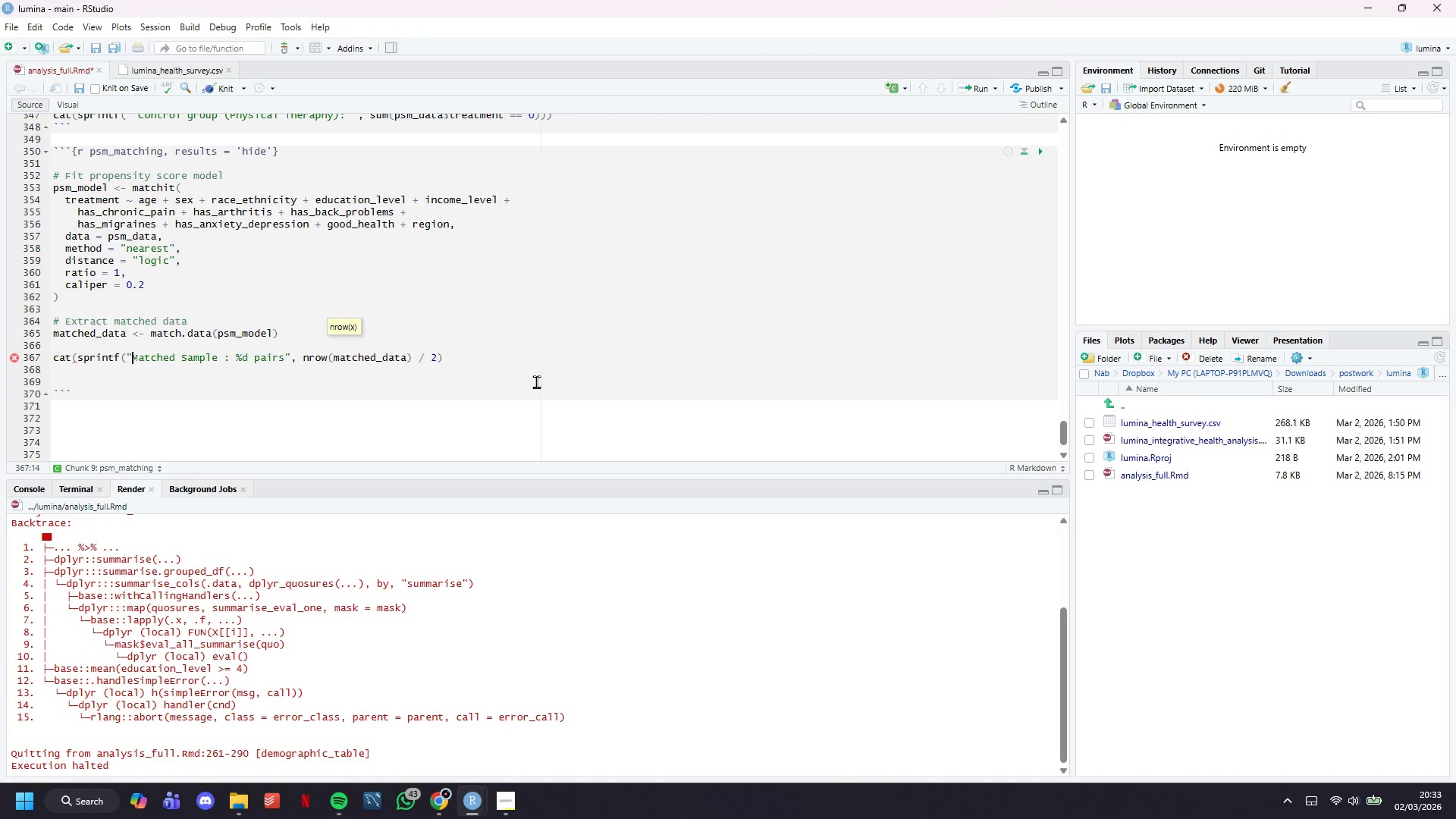 
hold_key(key=ArrowLeft, duration=0.33)
 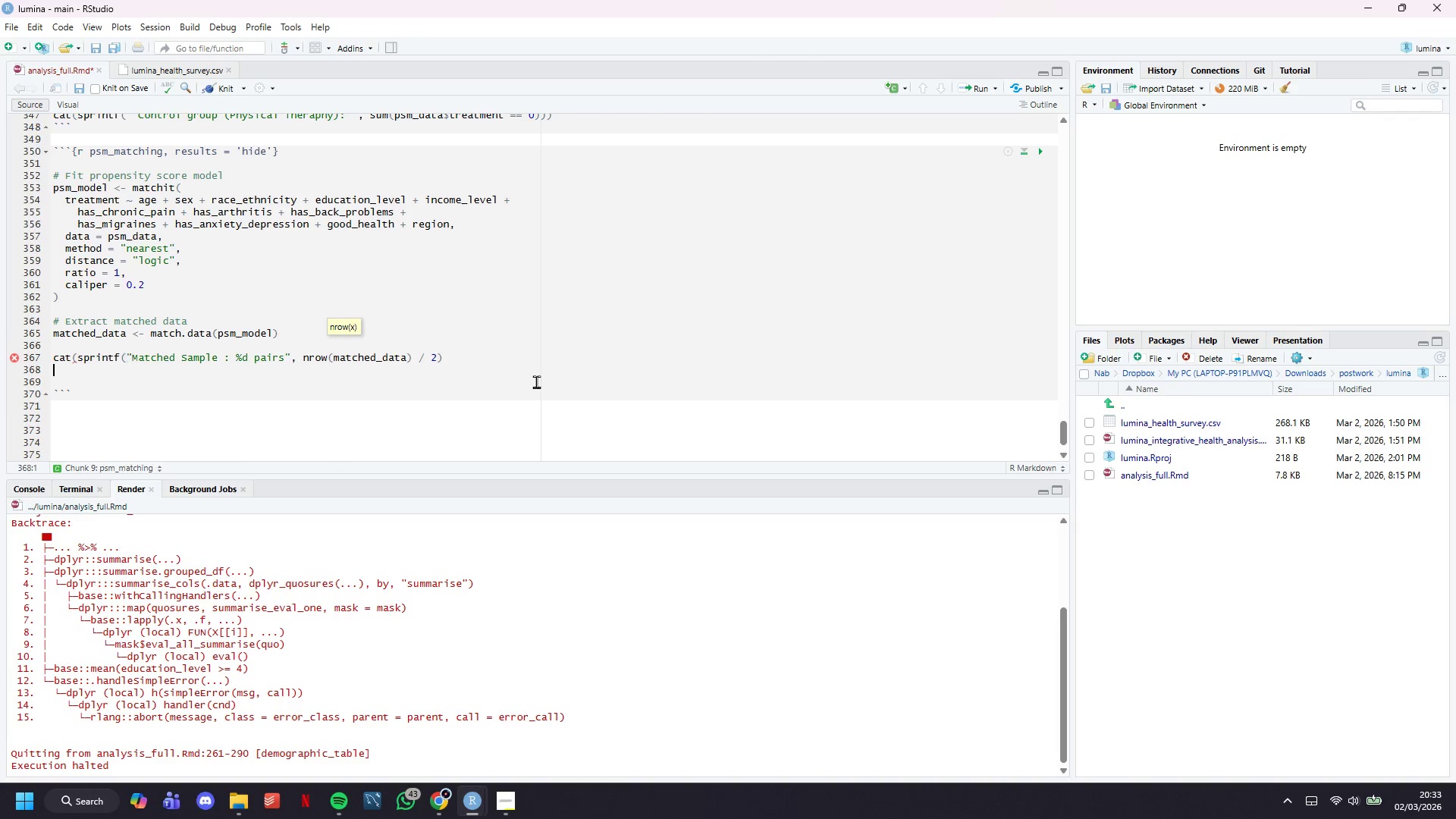 
key(ArrowDown)
 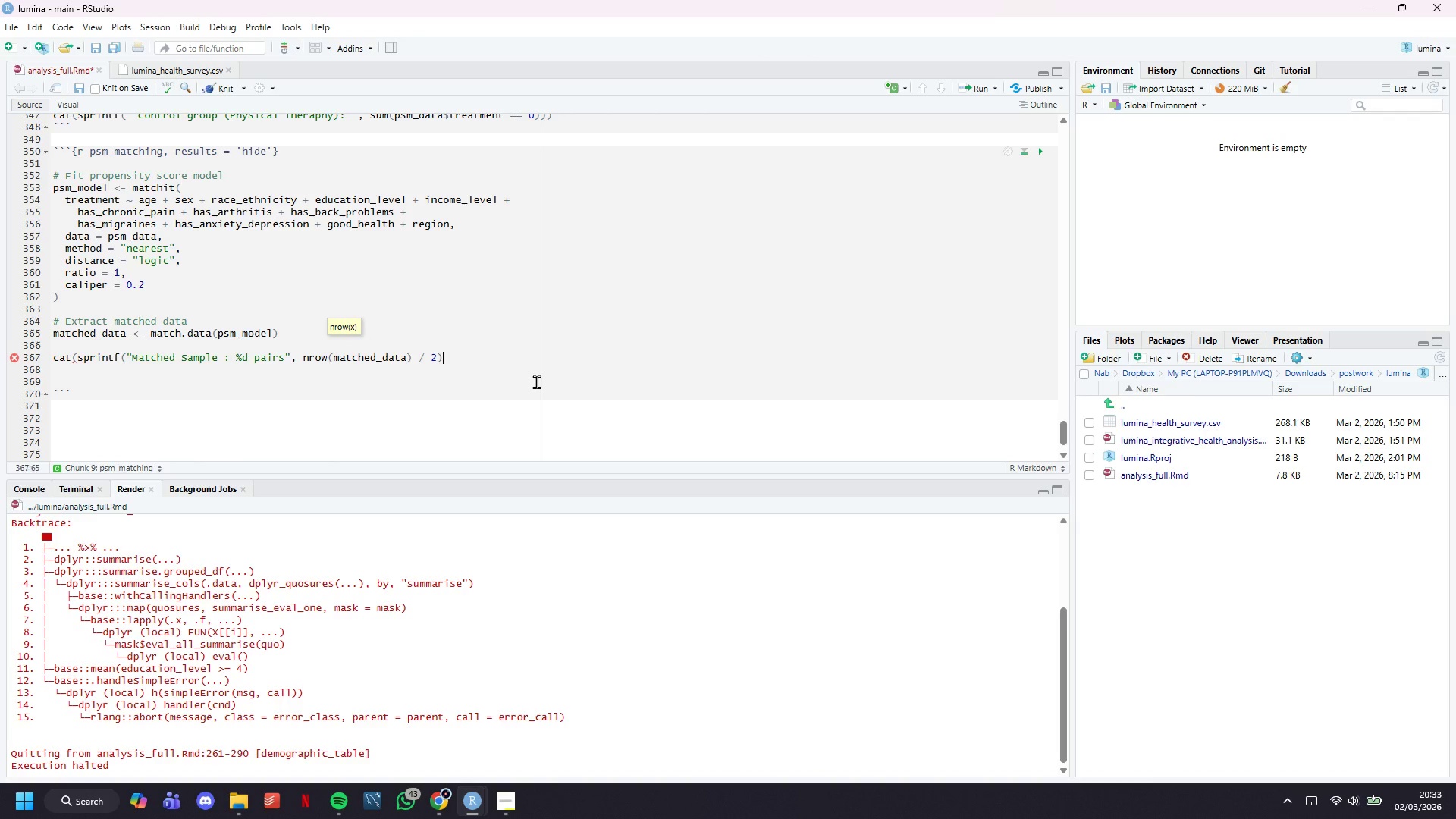 
key(ArrowLeft)
 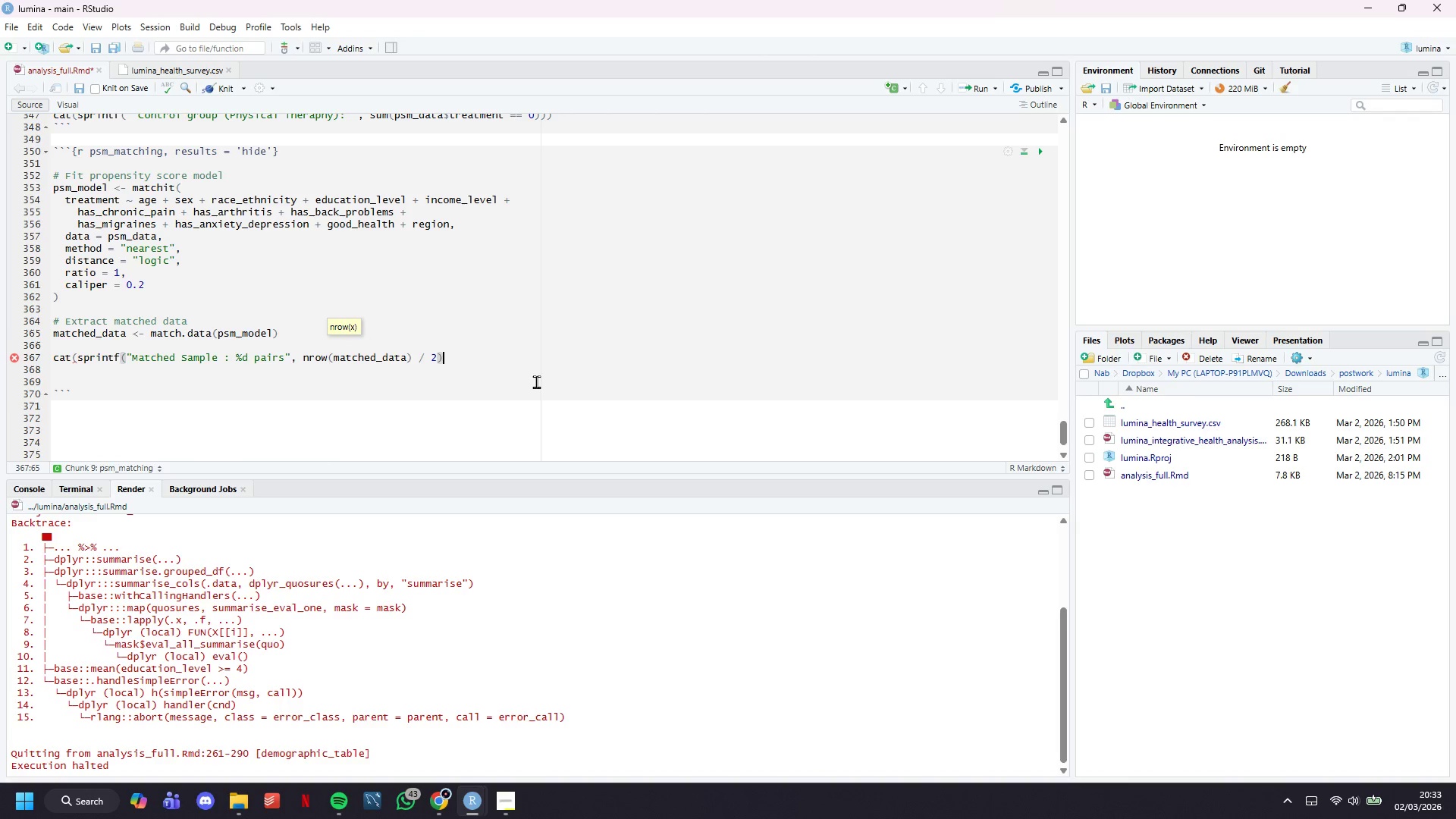 
key(Shift+0)
 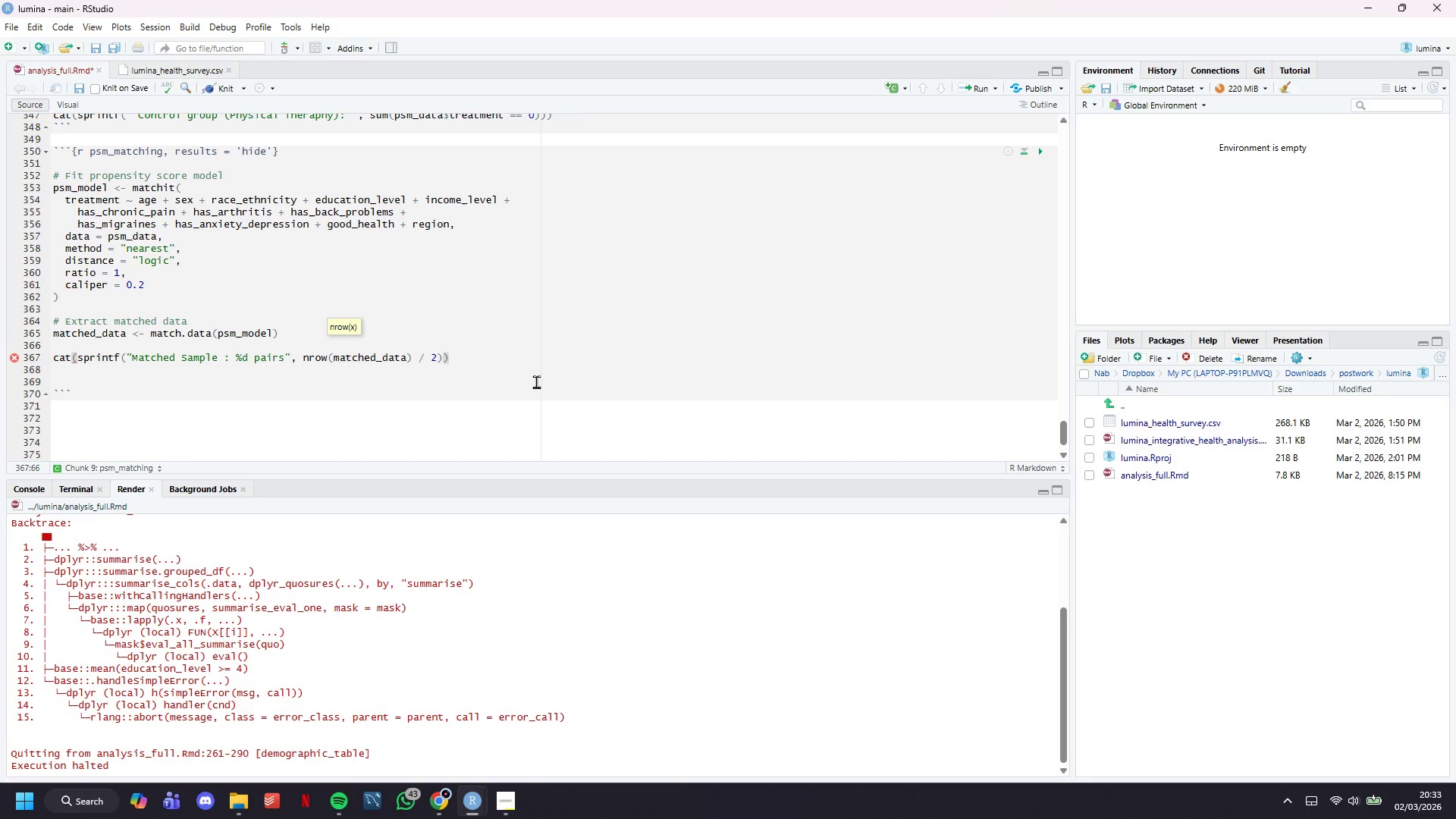 
key(ArrowUp)
 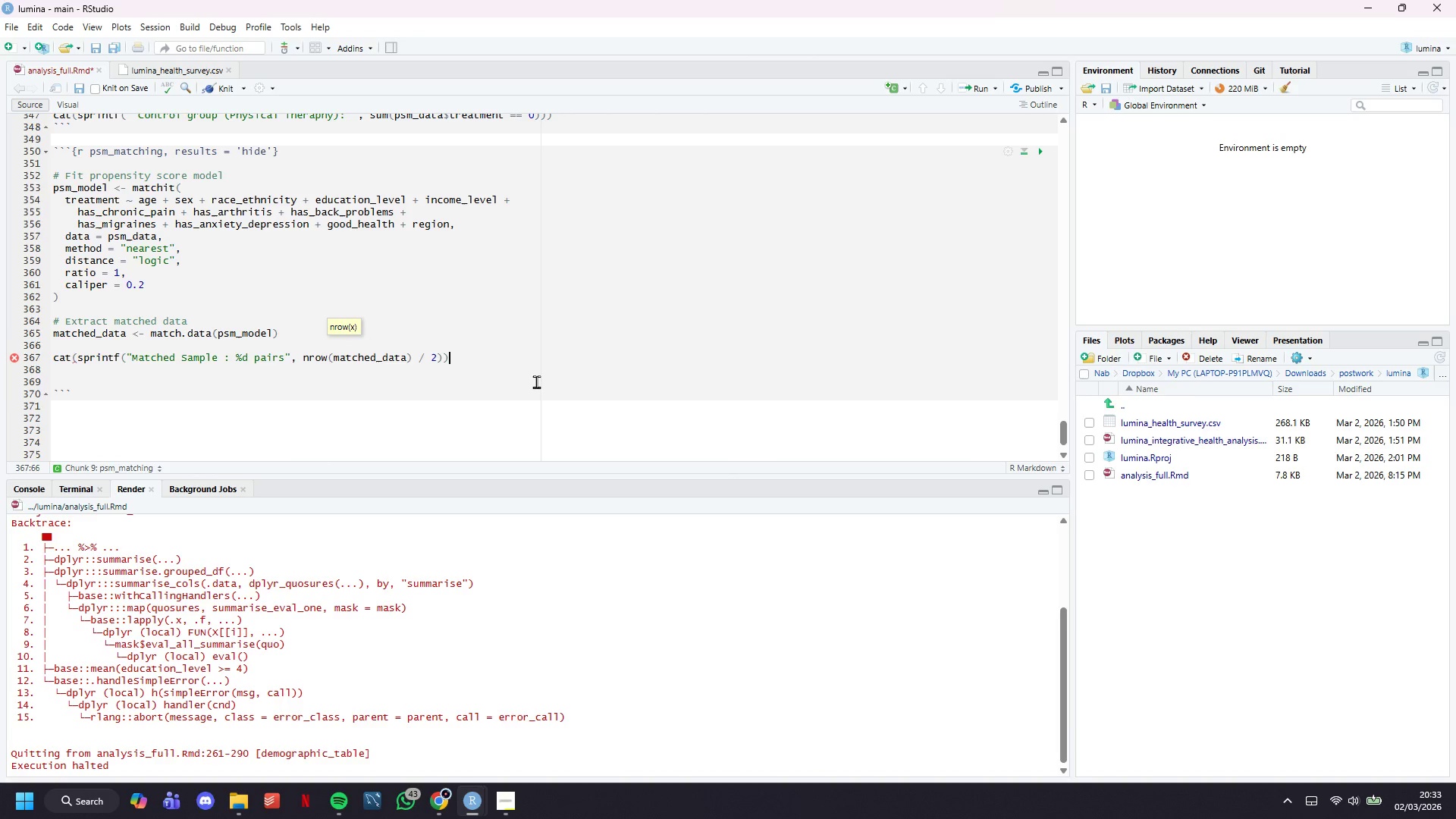 
key(ArrowDown)
 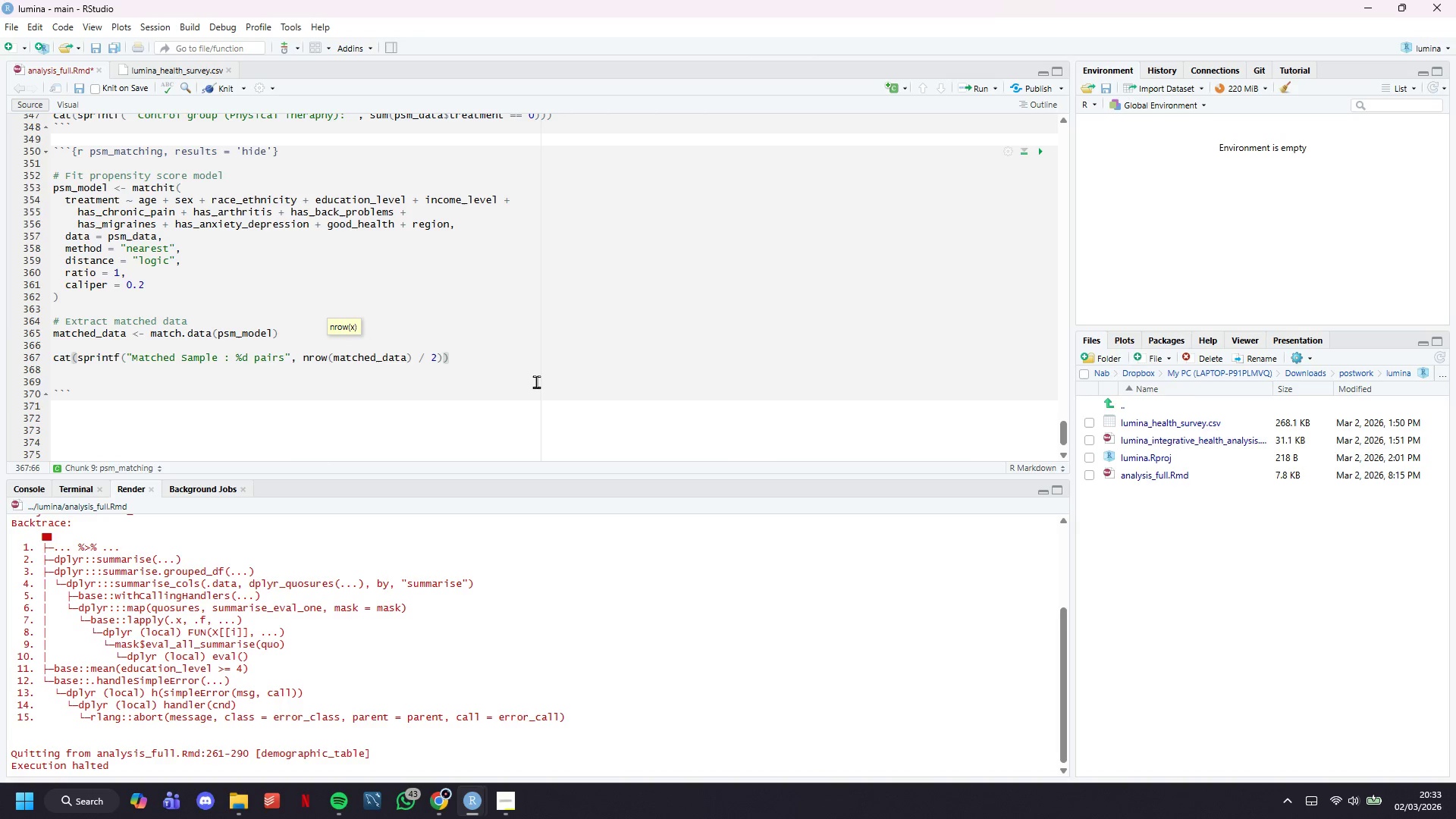 
key(ArrowLeft)
 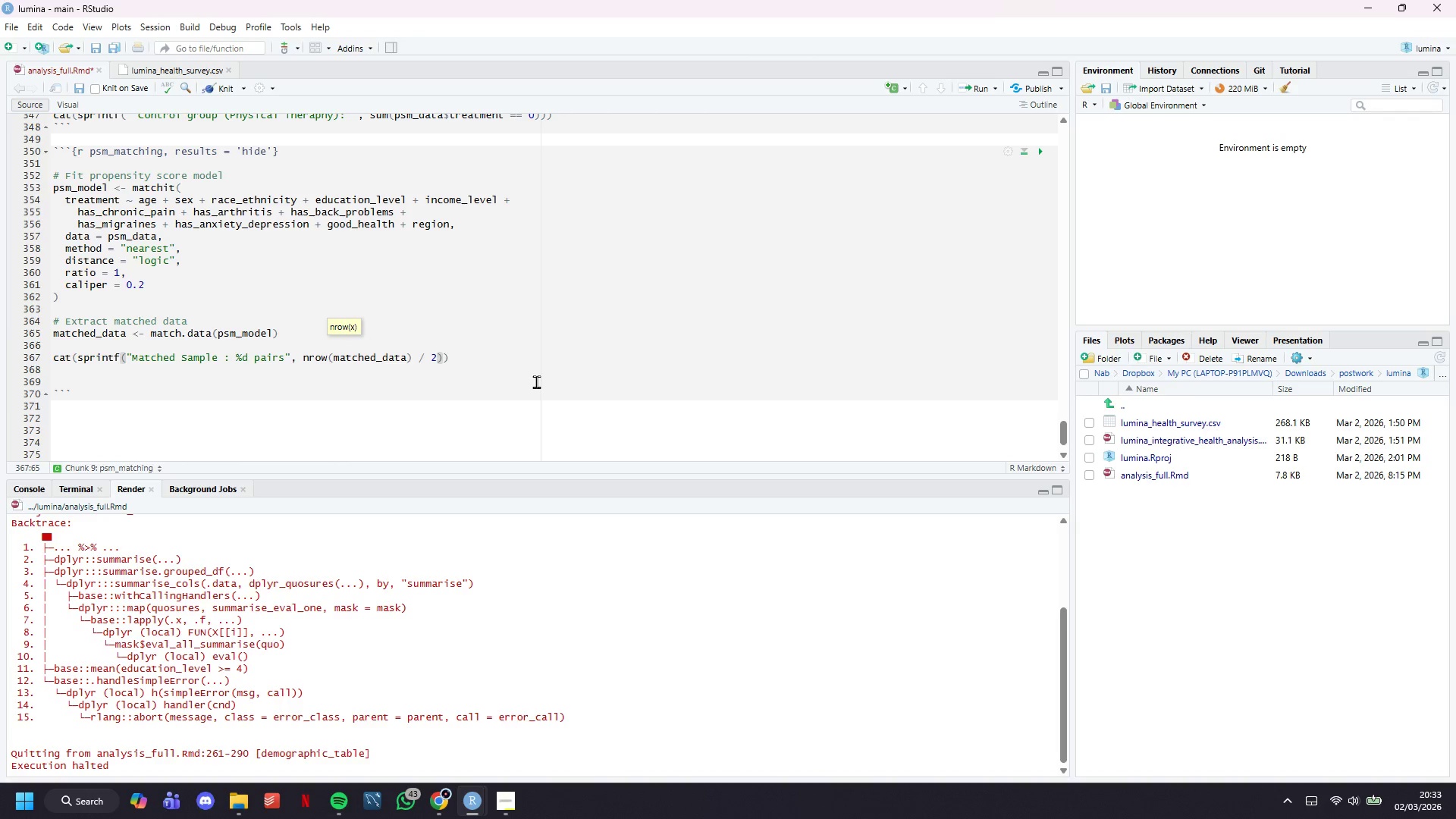 
key(ArrowDown)
 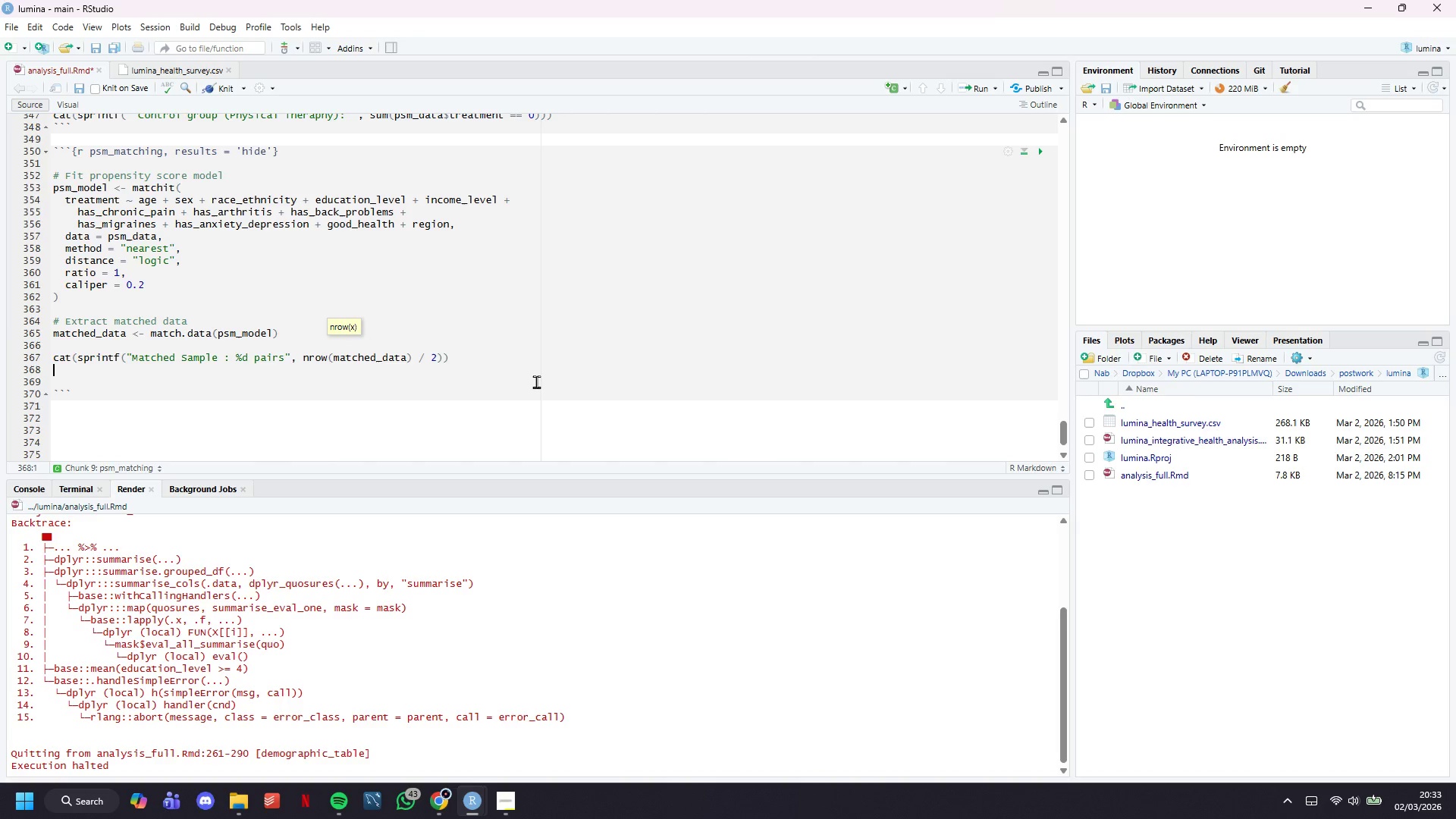 
key(ArrowDown)
 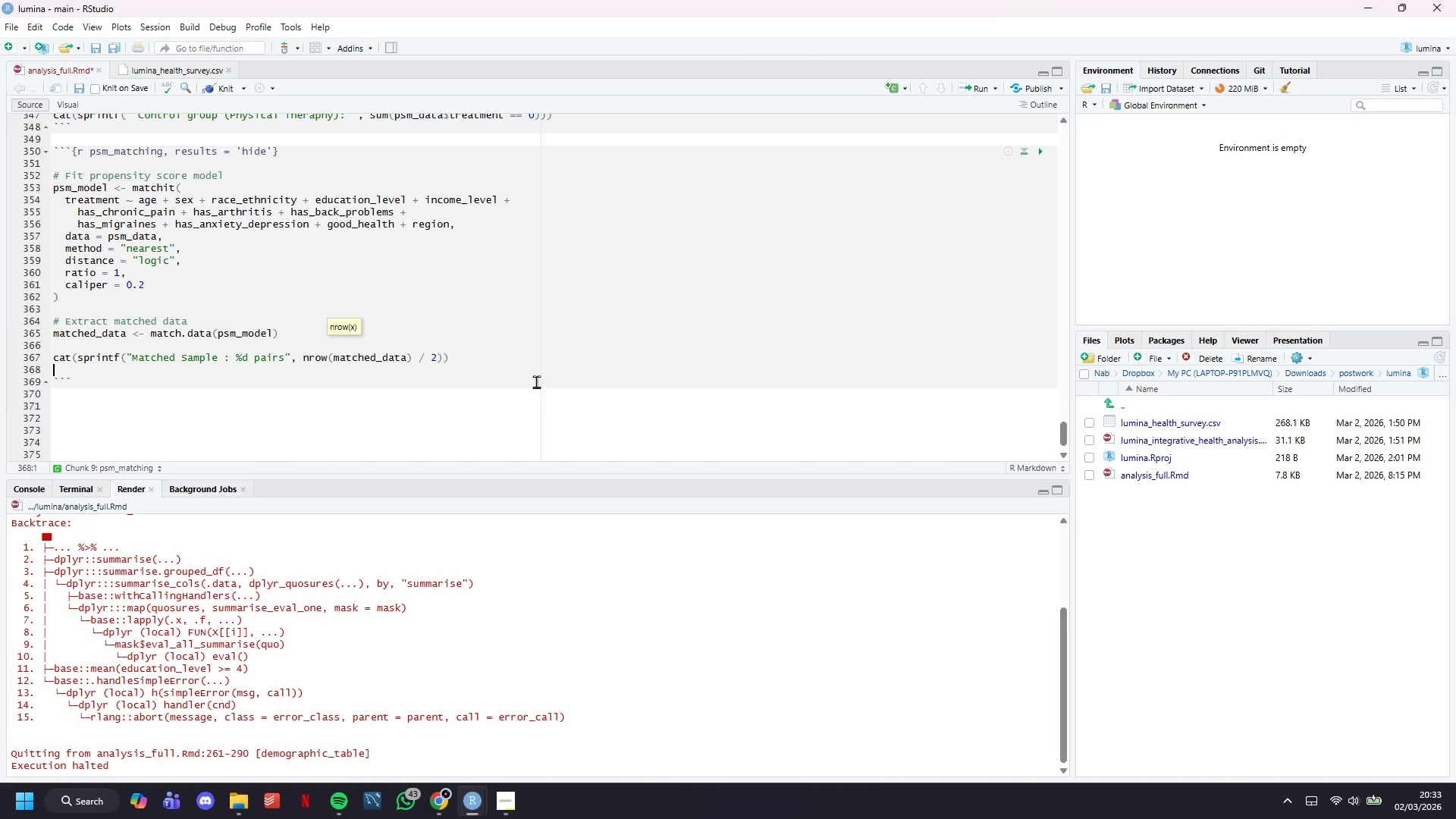 
key(Backspace)
 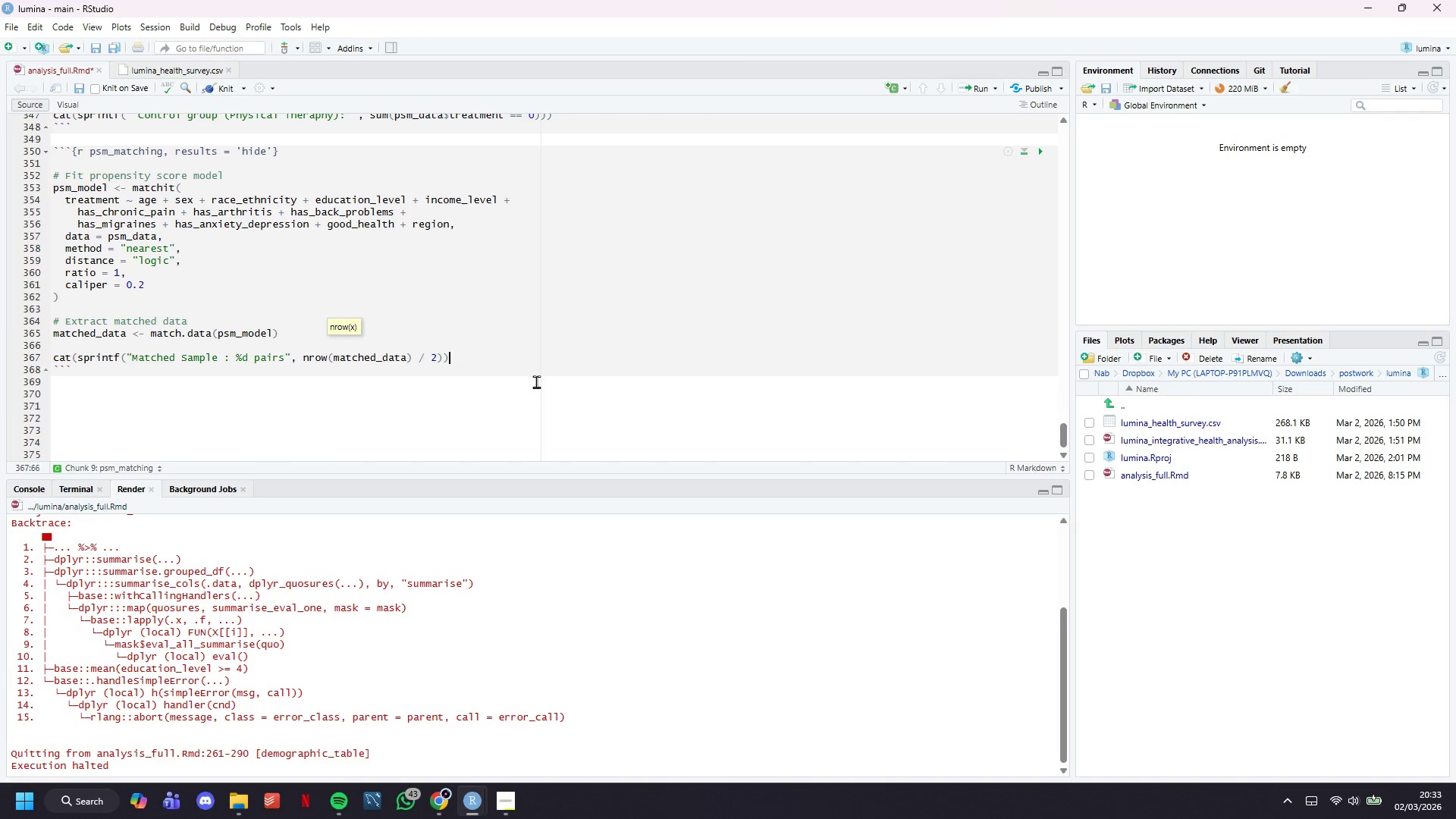 
key(Backspace)
 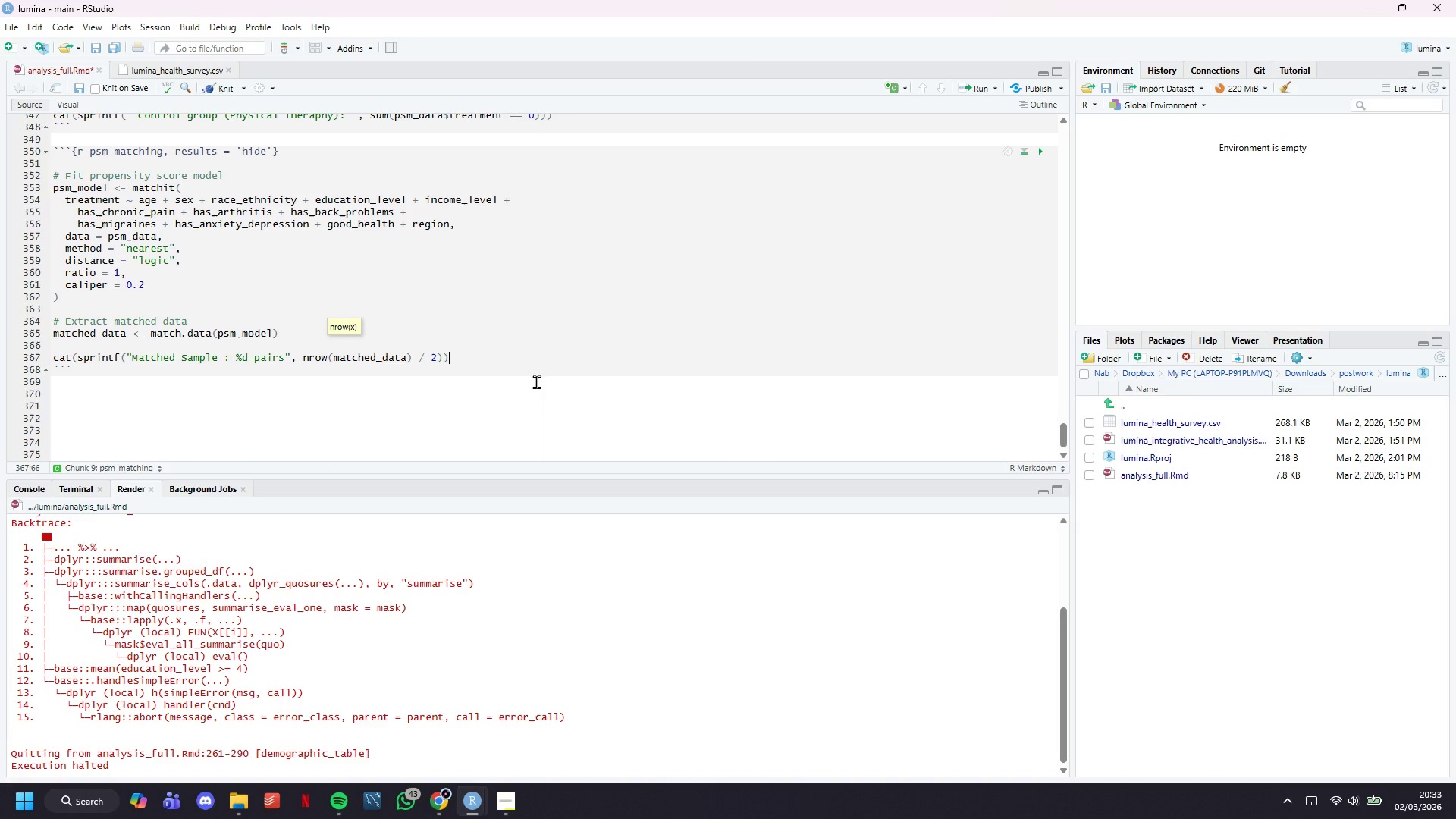 
key(Control+S)
 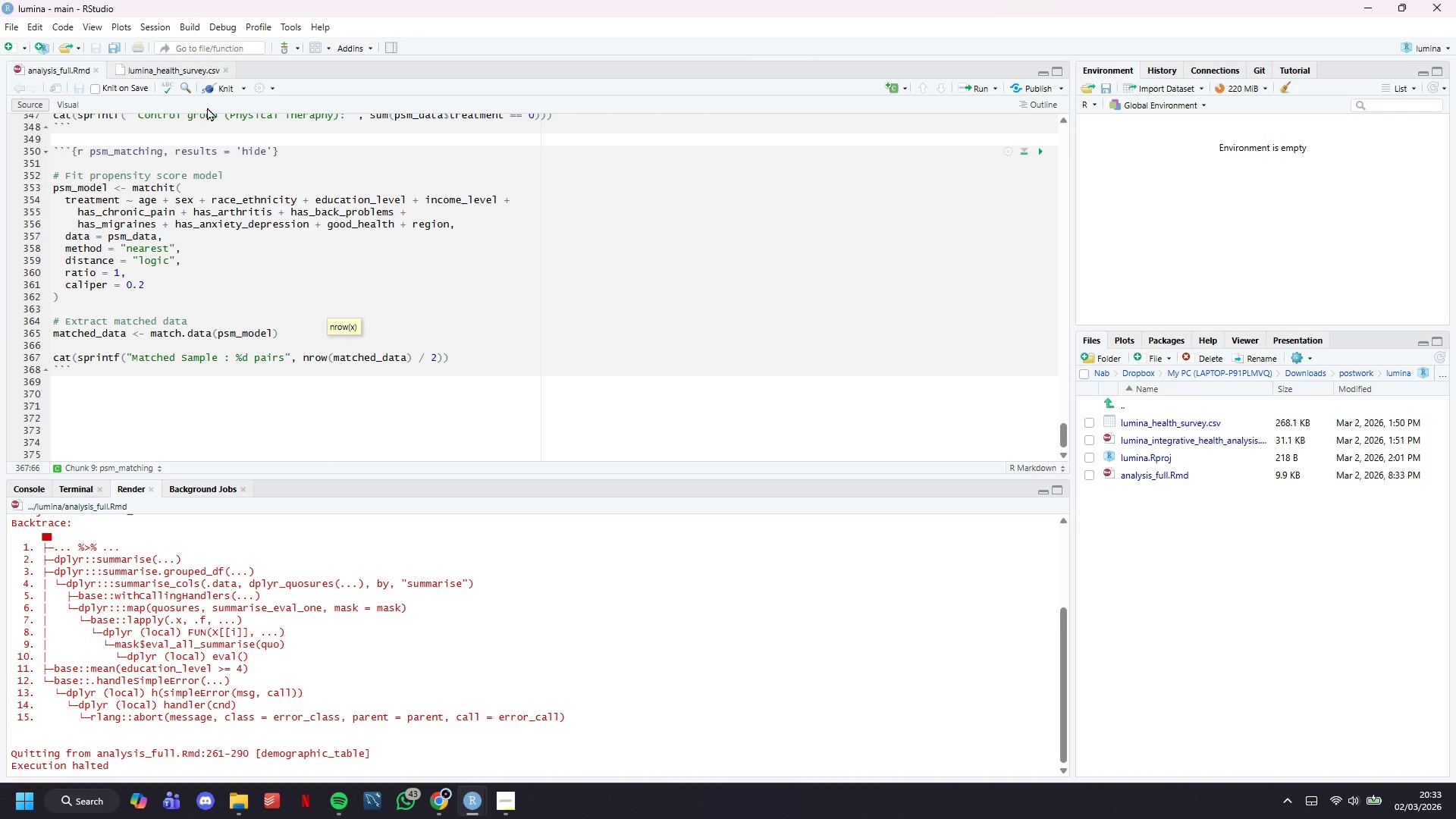 
left_click([223, 87])
 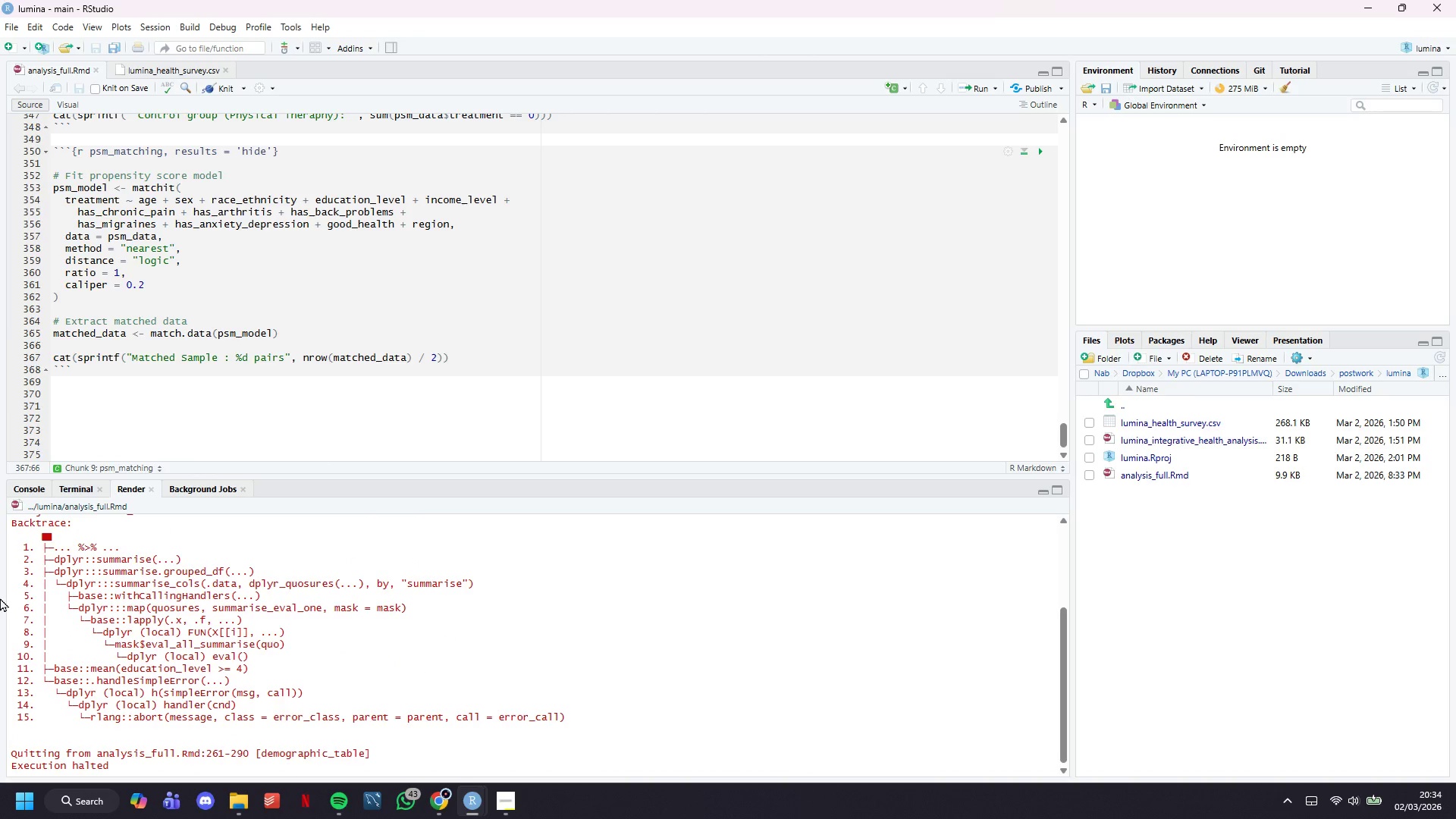 
wait(18.75)
 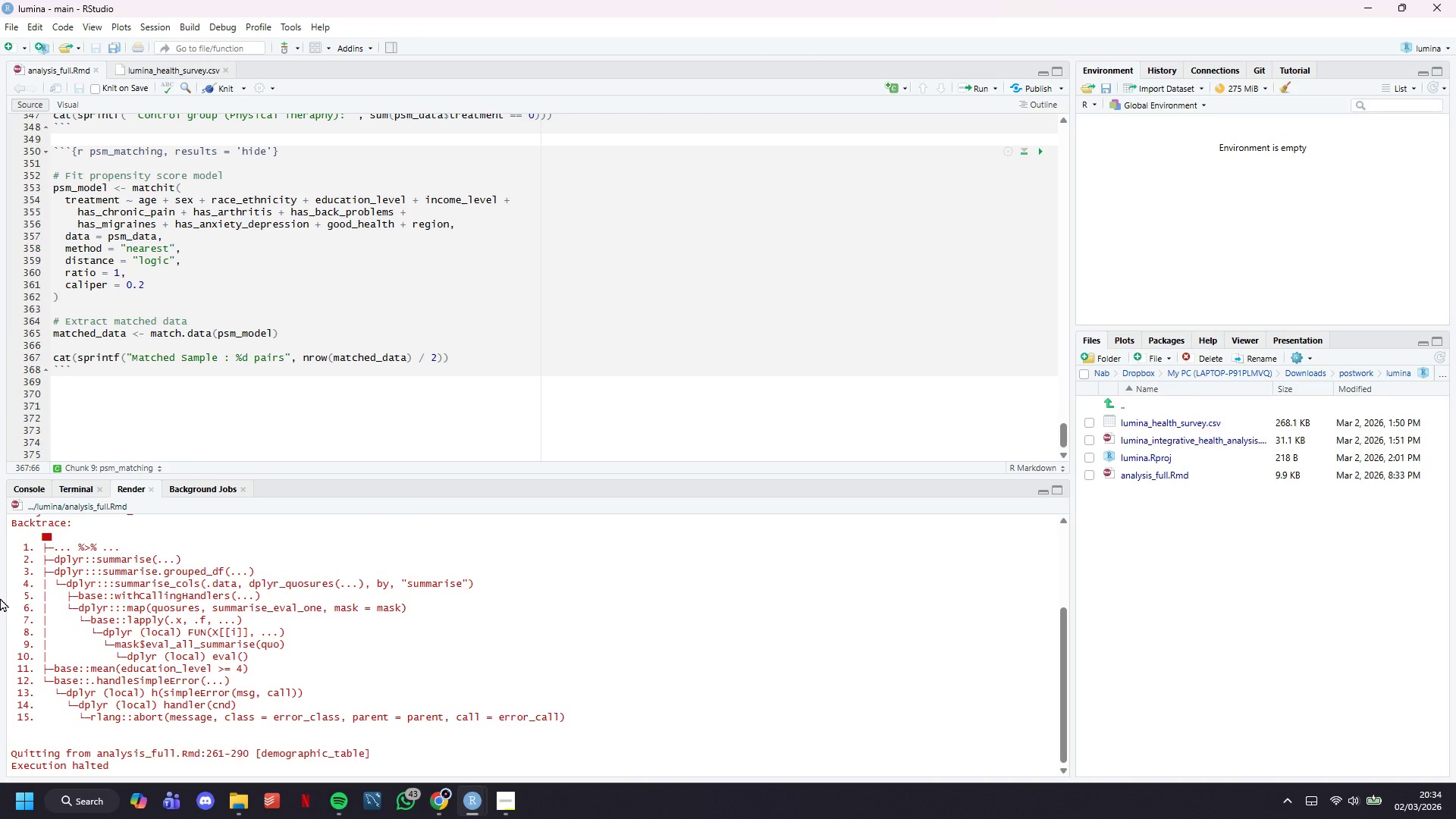 
scroll: coordinate [438, 425], scroll_direction: up, amount: 13.0
 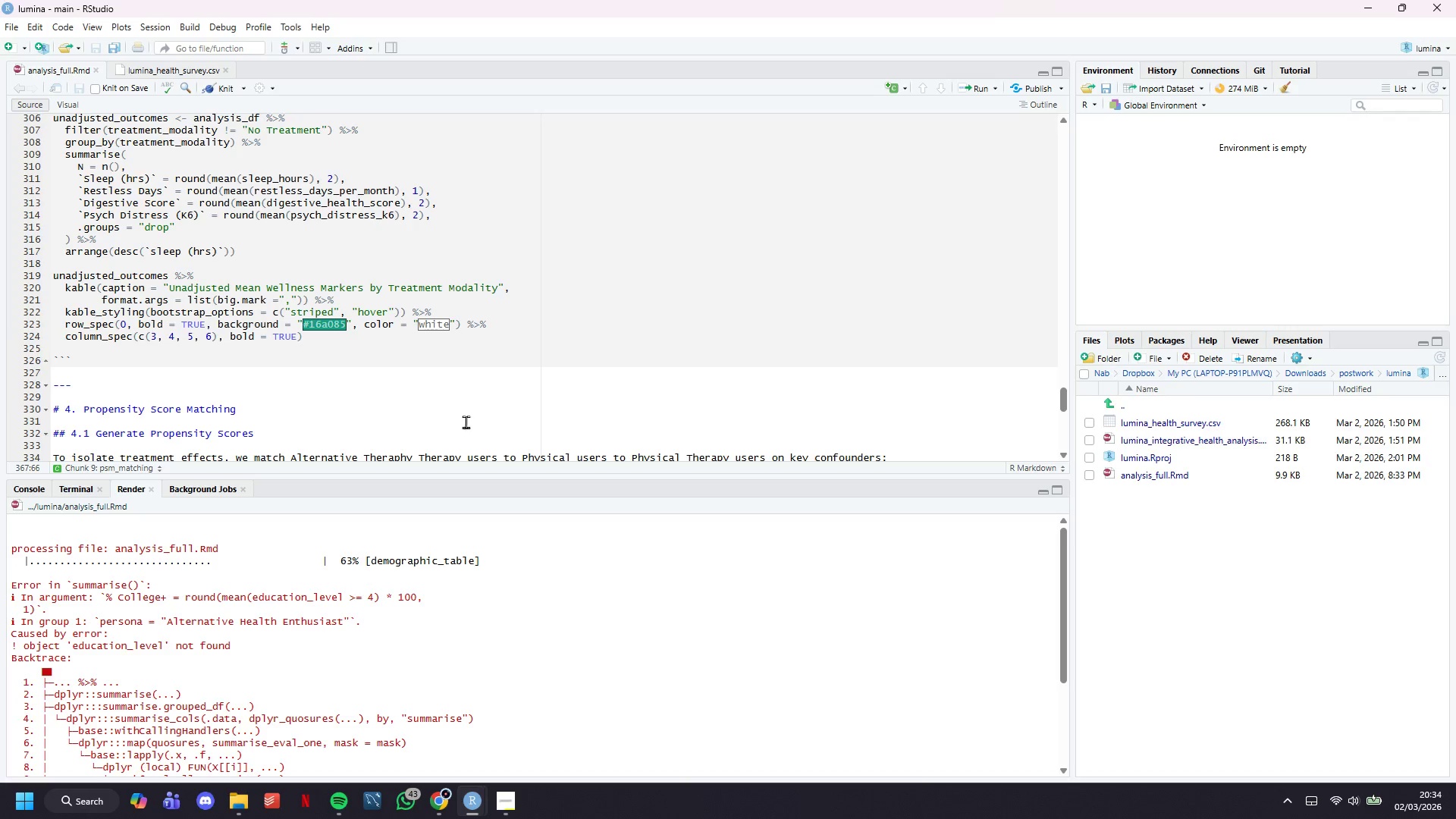 
scroll: coordinate [453, 379], scroll_direction: down, amount: 11.0
 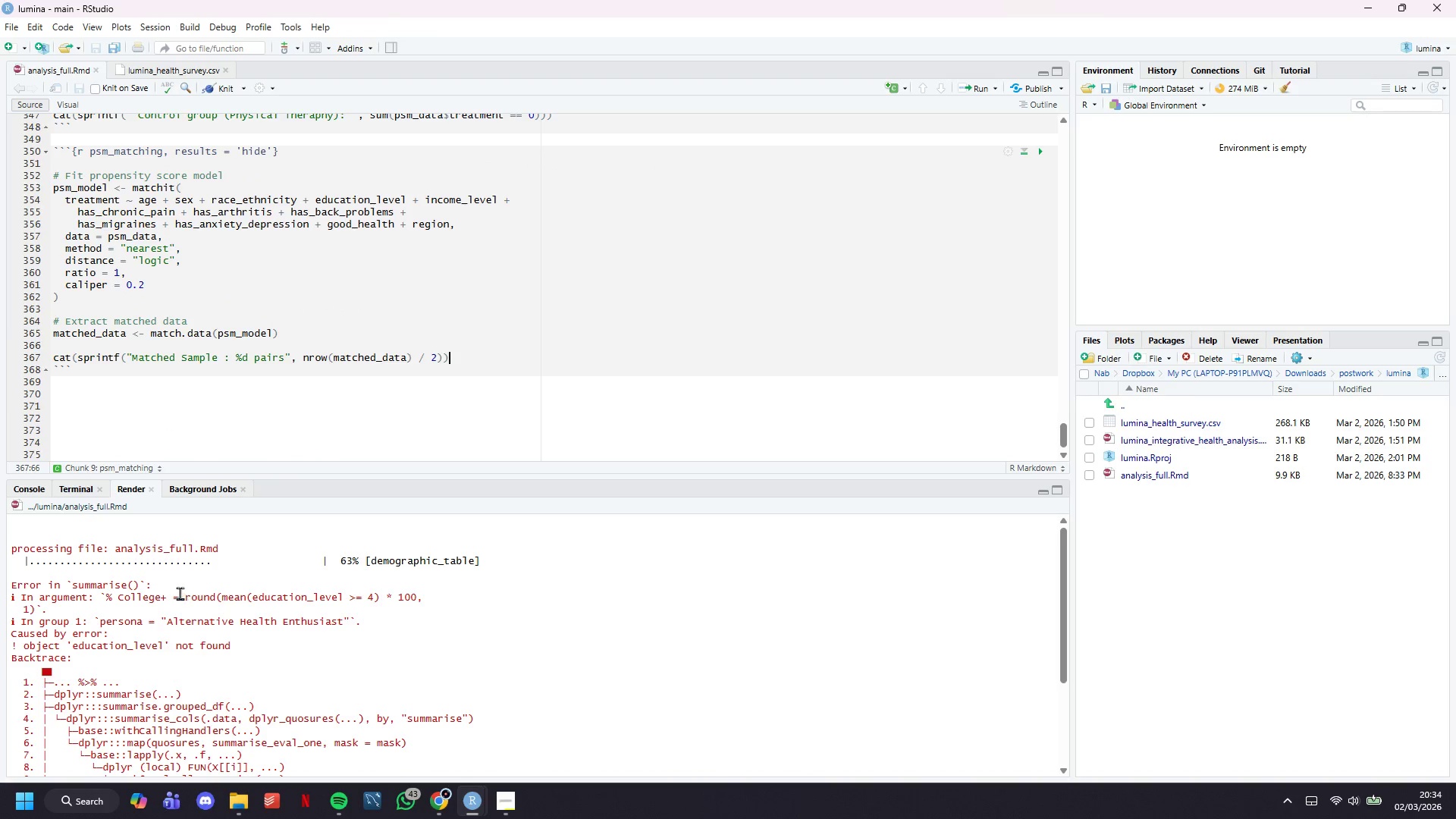 
left_click_drag(start_coordinate=[165, 597], to_coordinate=[108, 595])
 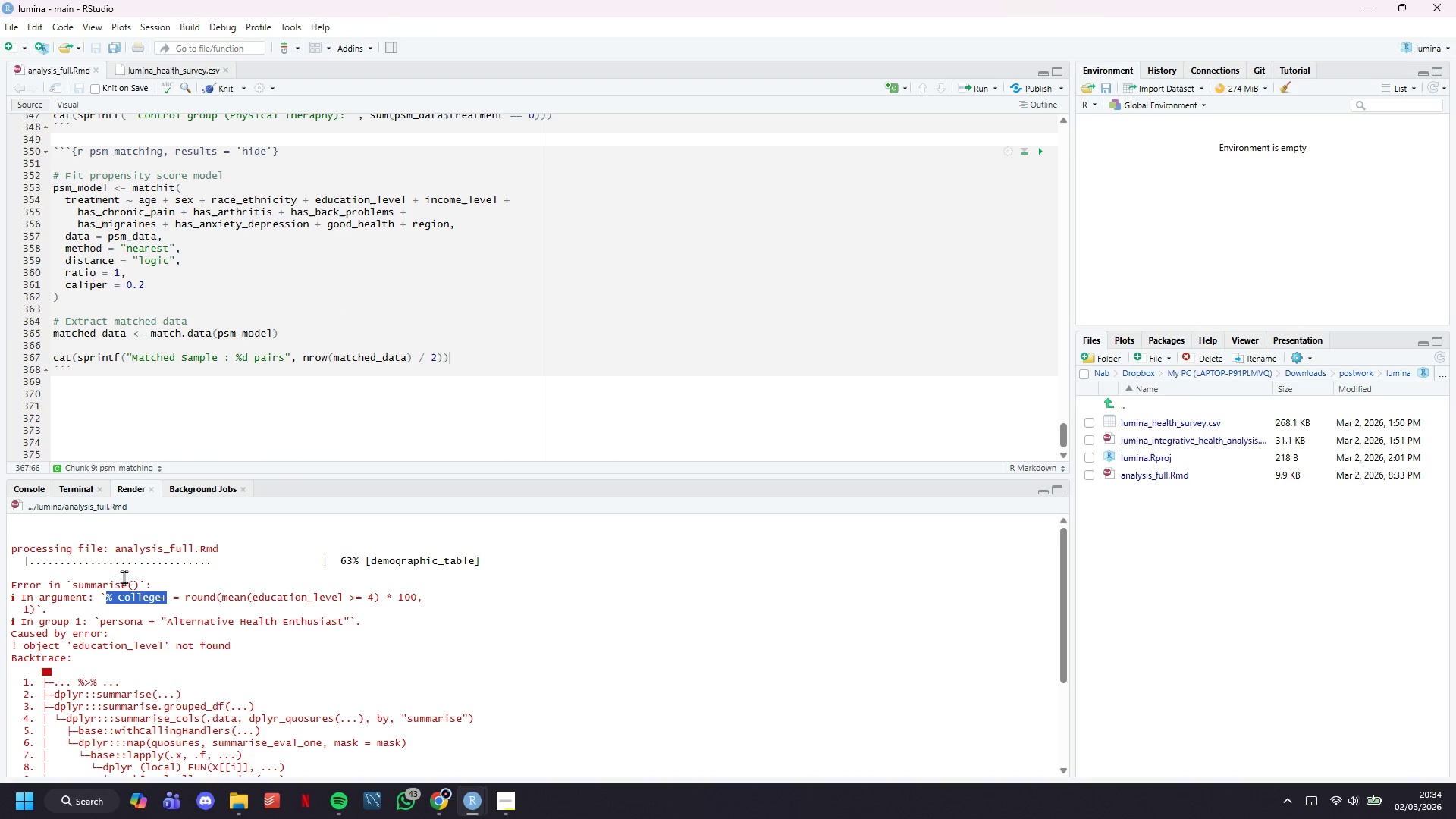 
key(Control+C)
 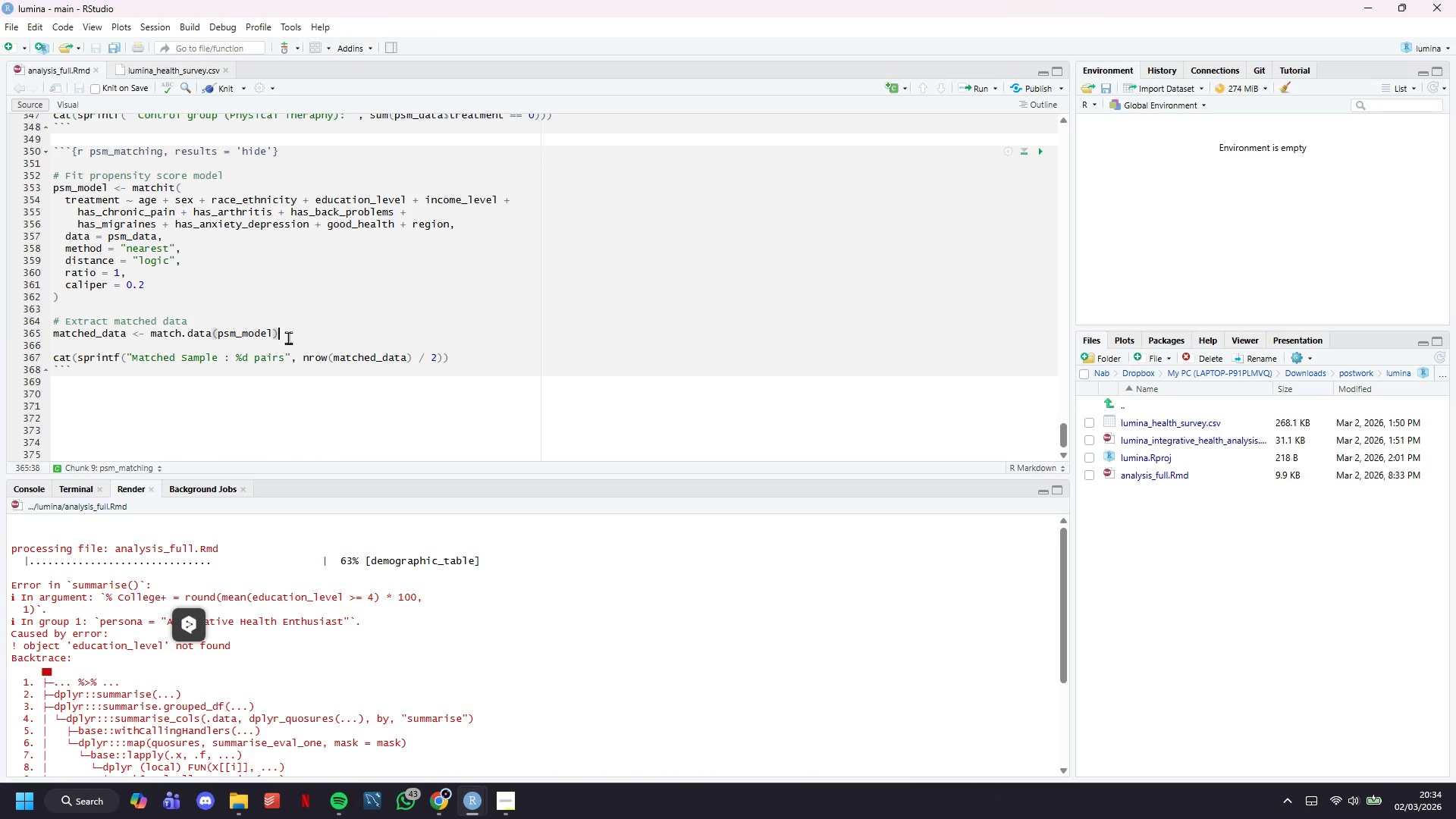 
key(Control+F)
 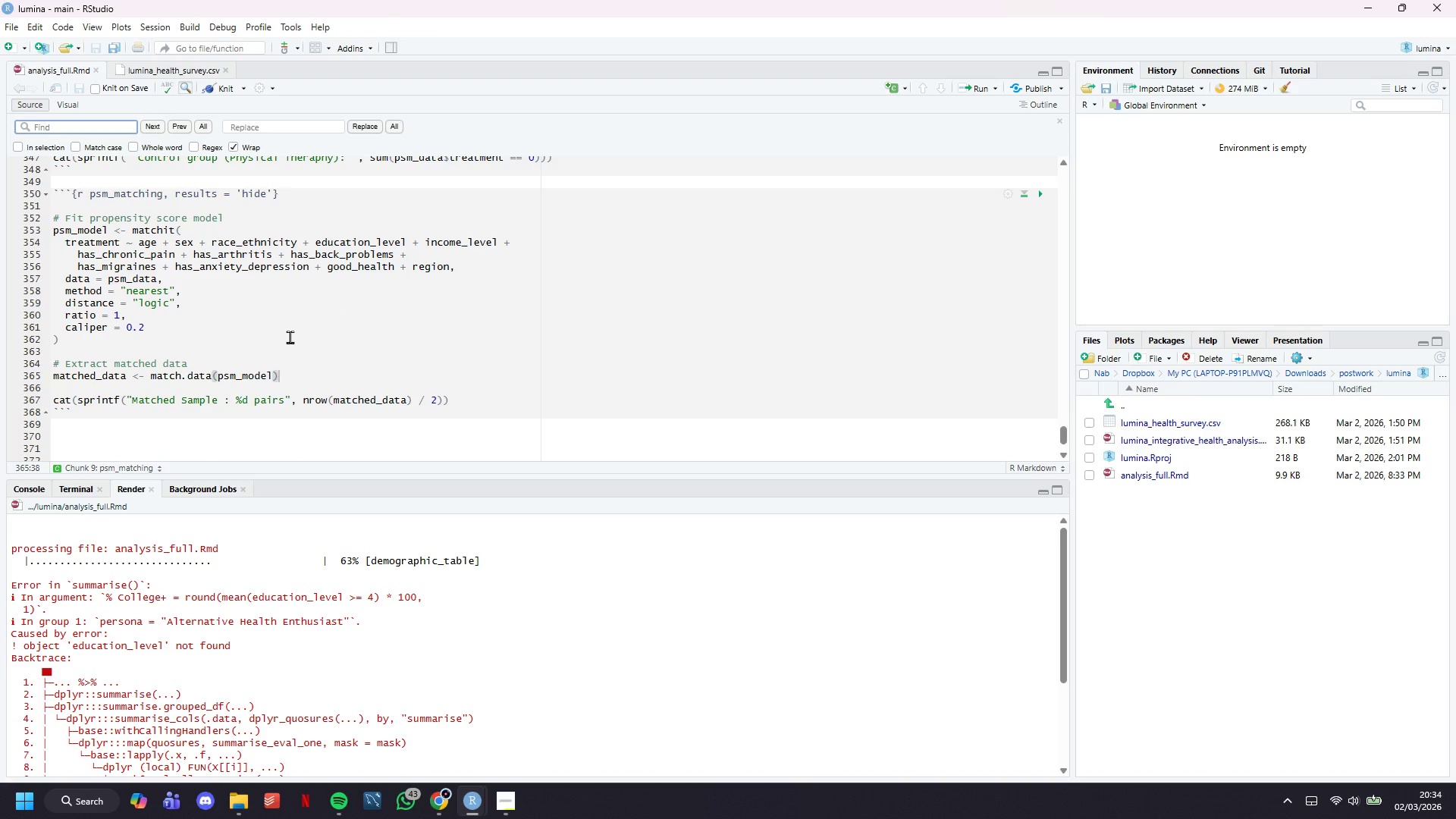 
key(Control+V)
 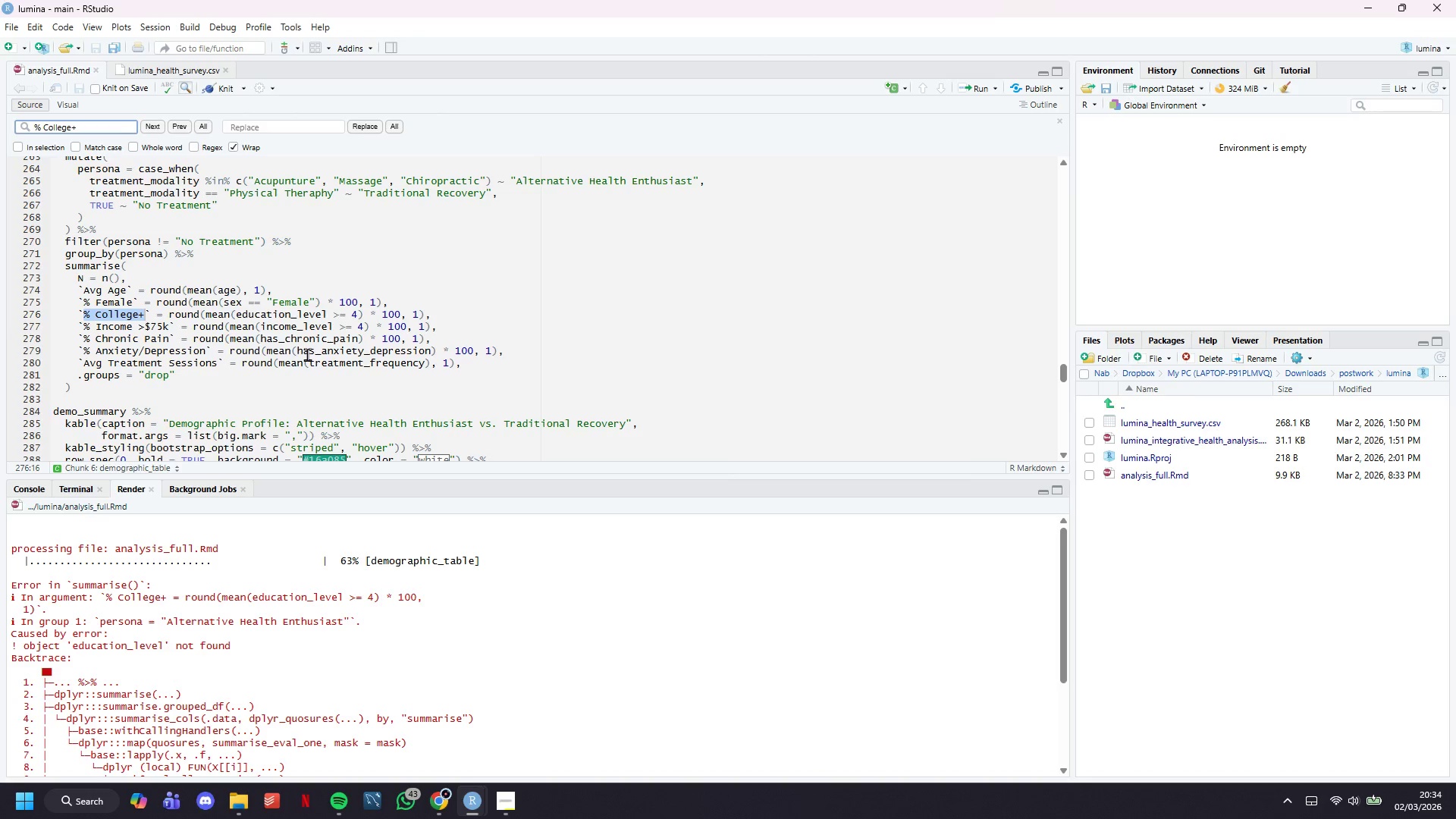 
wait(5.14)
 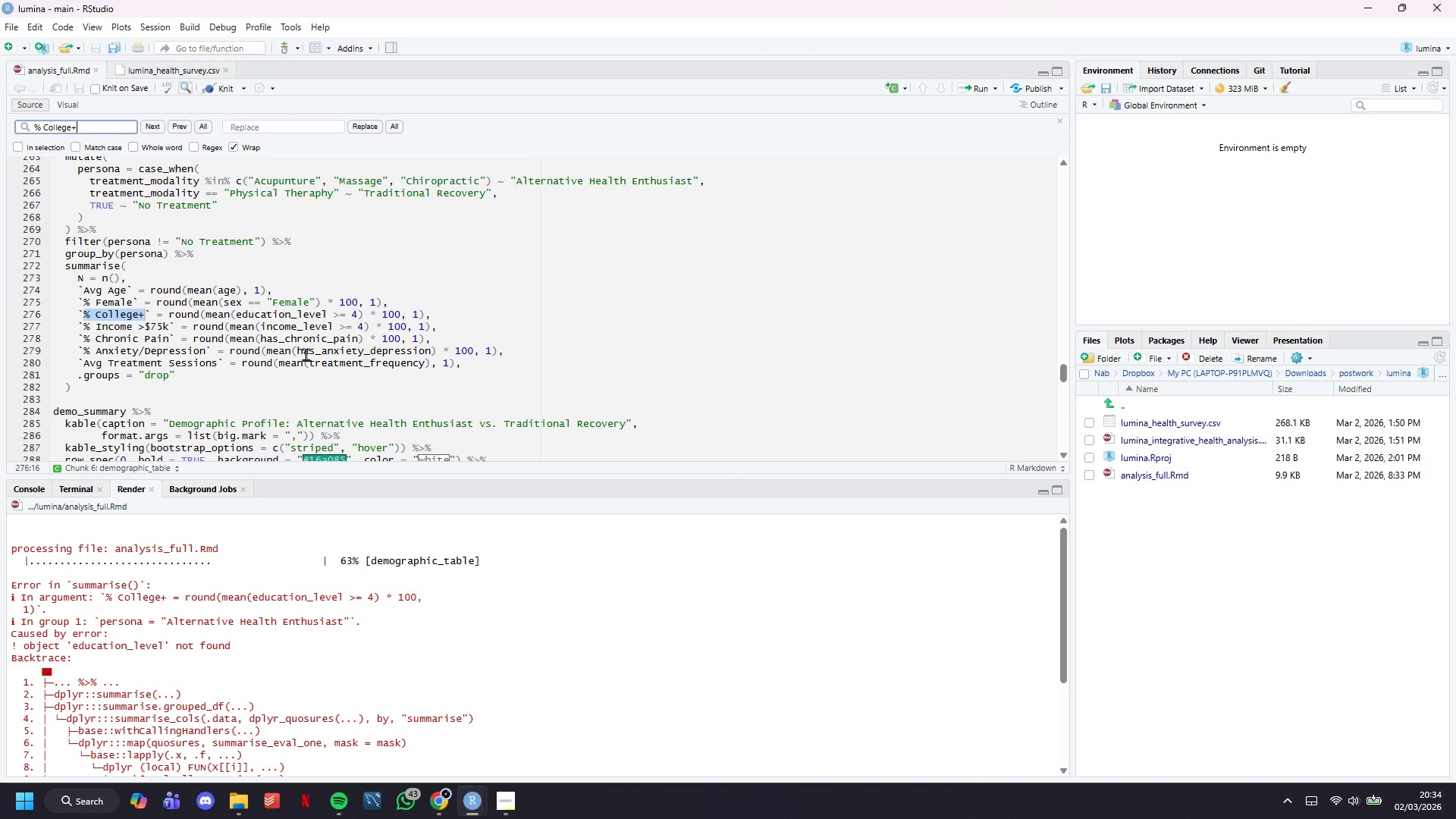 
key(Enter)
 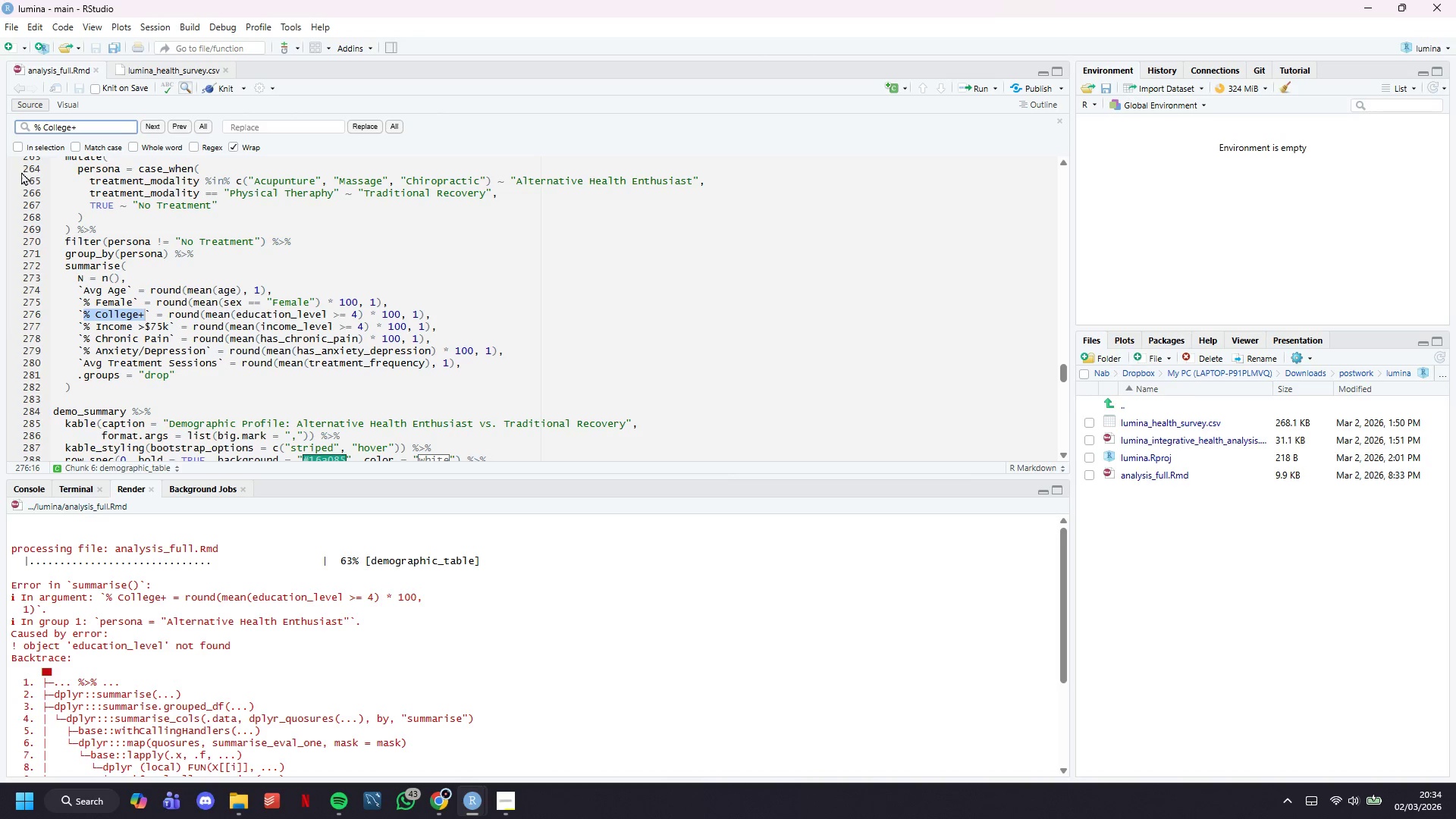 
wait(5.69)
 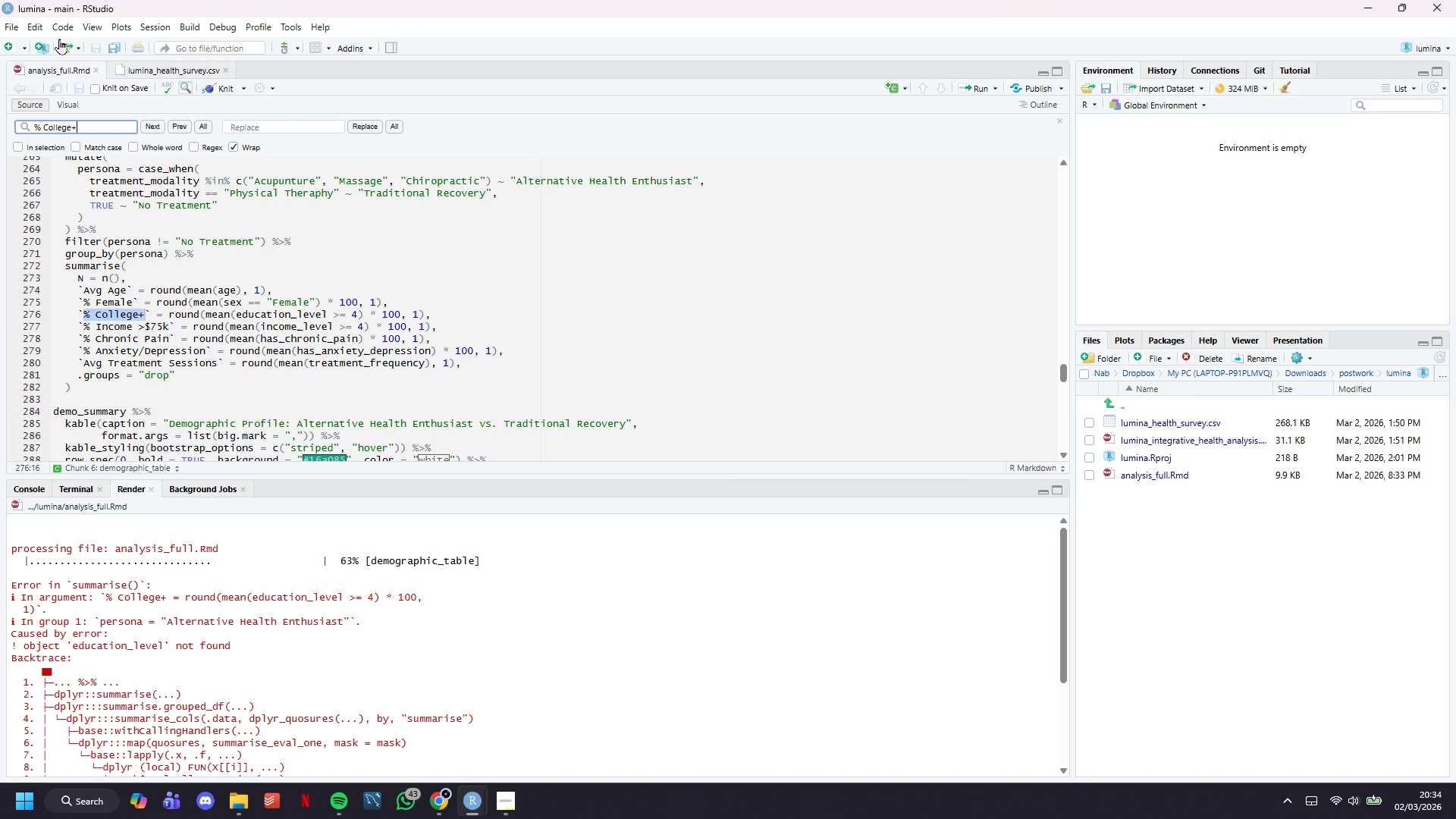 
left_click([516, 795])